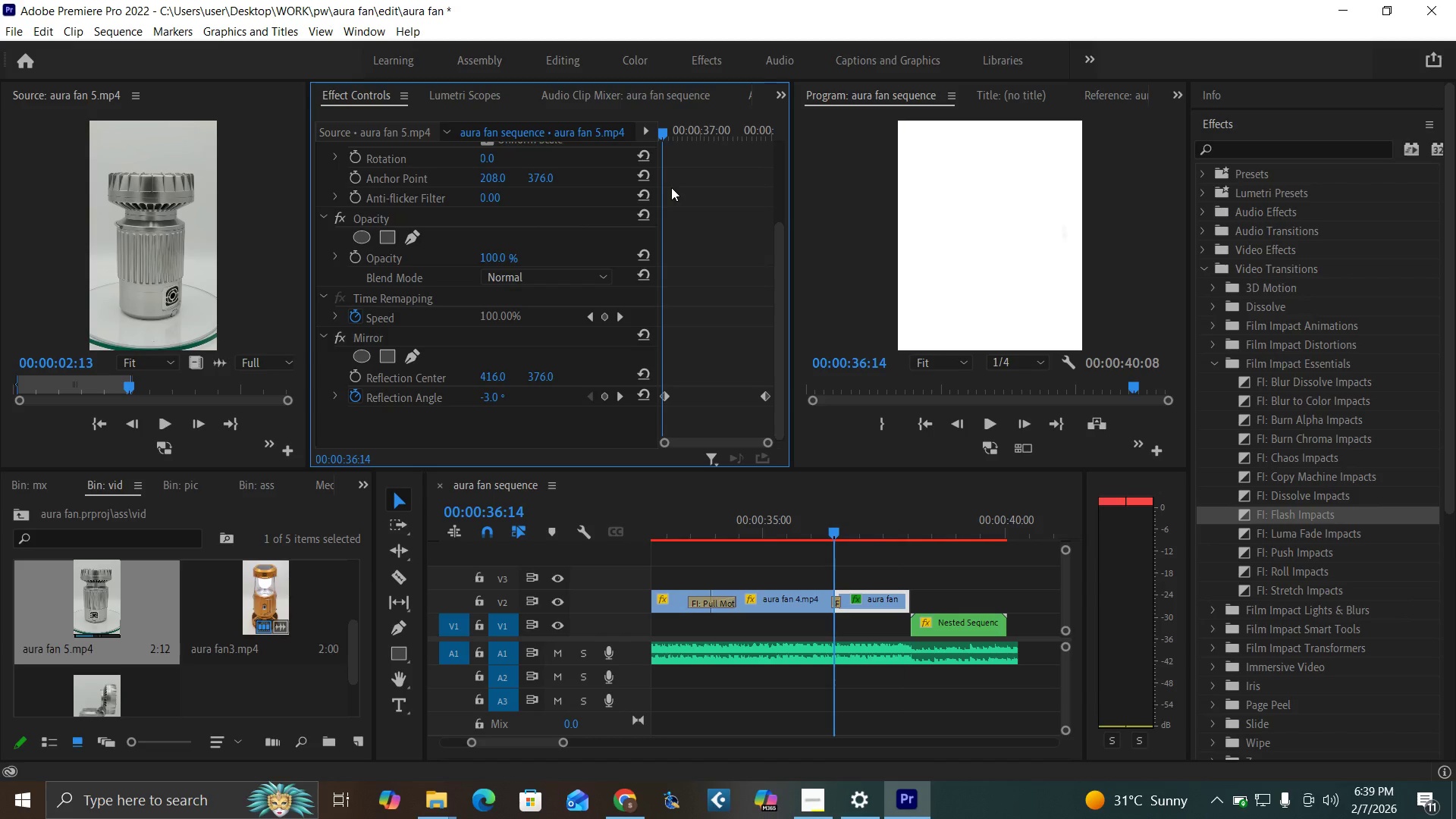 
key(ArrowRight)
 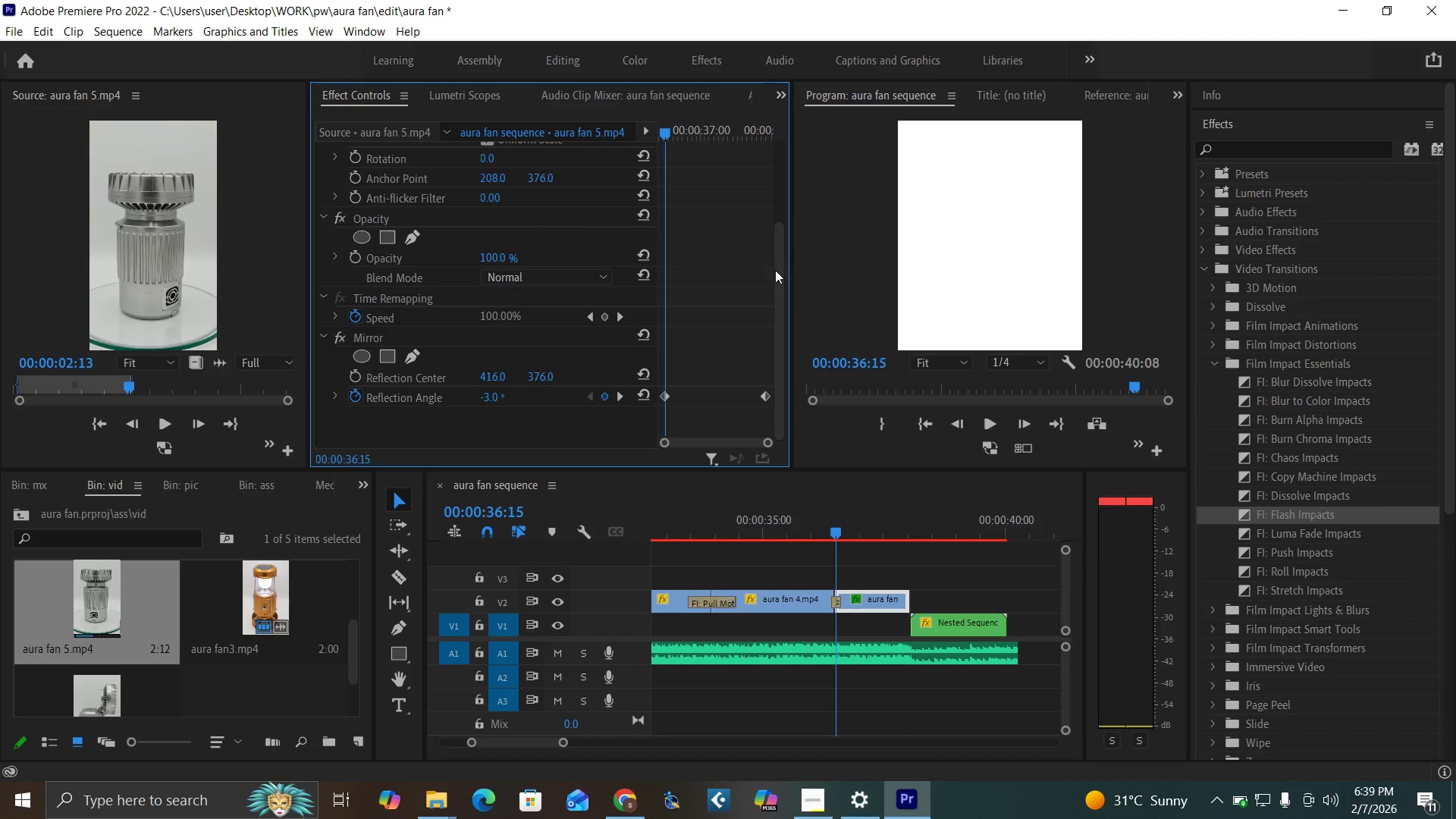 
left_click_drag(start_coordinate=[781, 276], to_coordinate=[764, 112])
 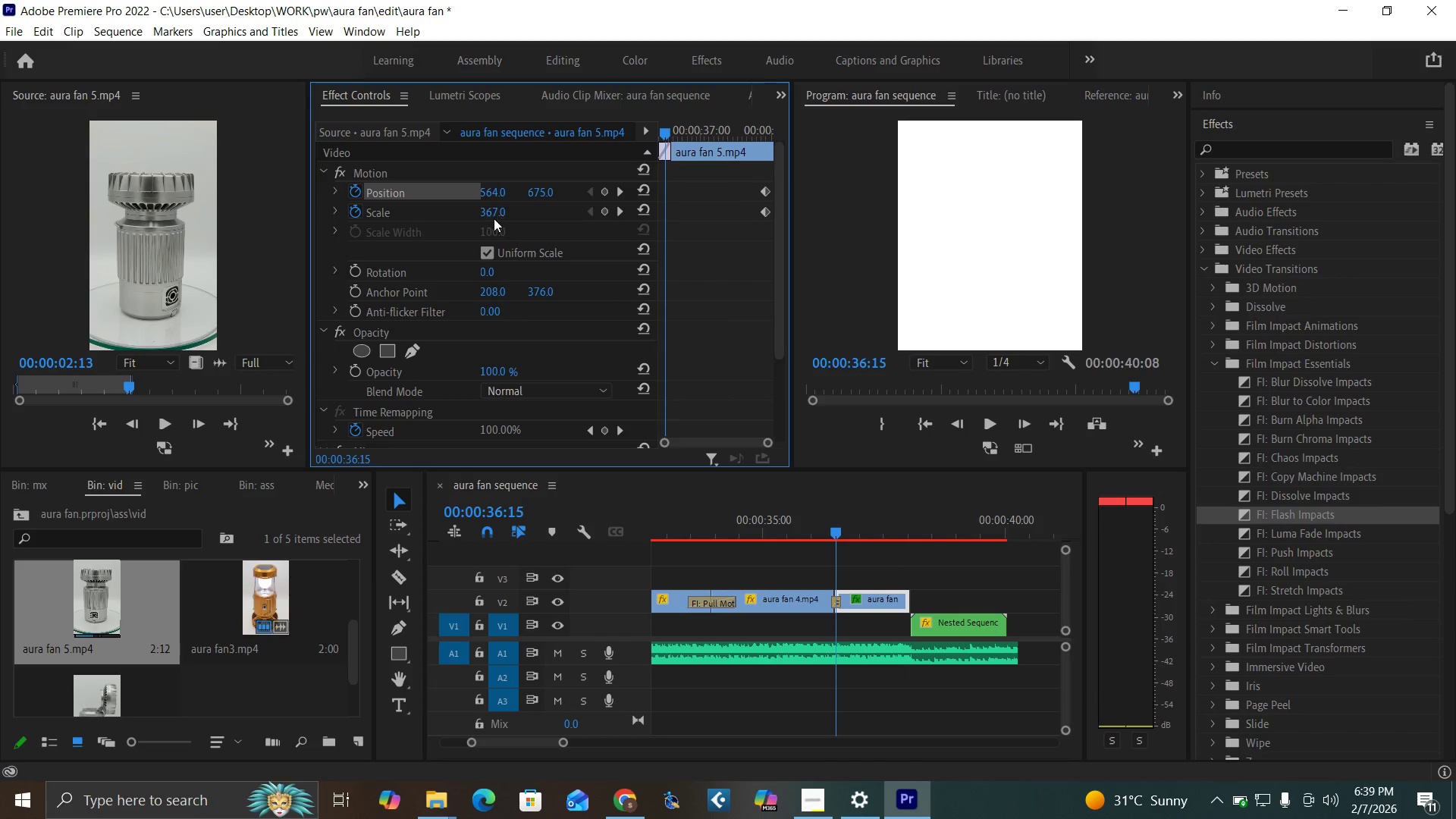 
left_click([492, 218])
 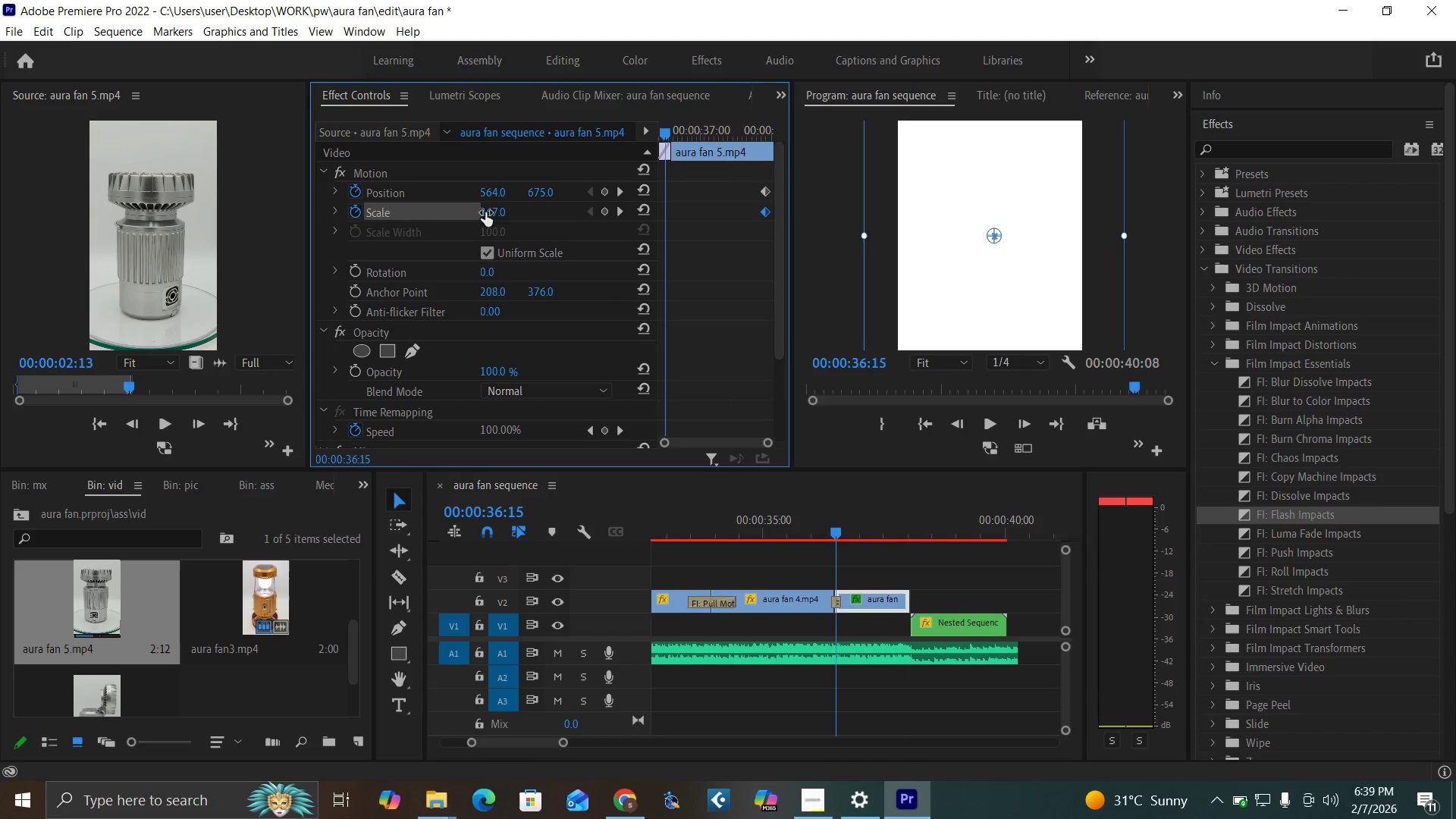 
left_click([491, 216])
 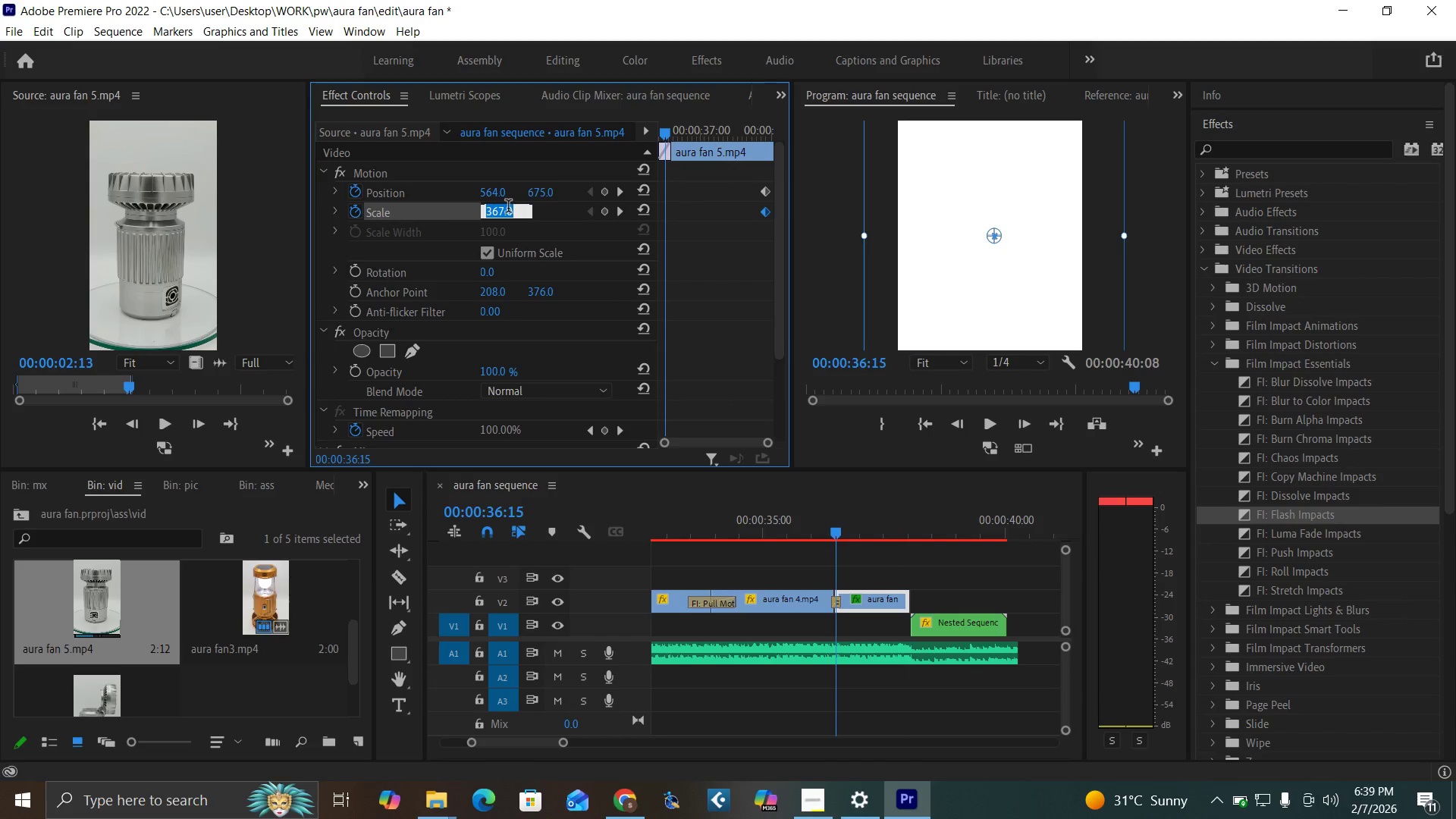 
type(265)
 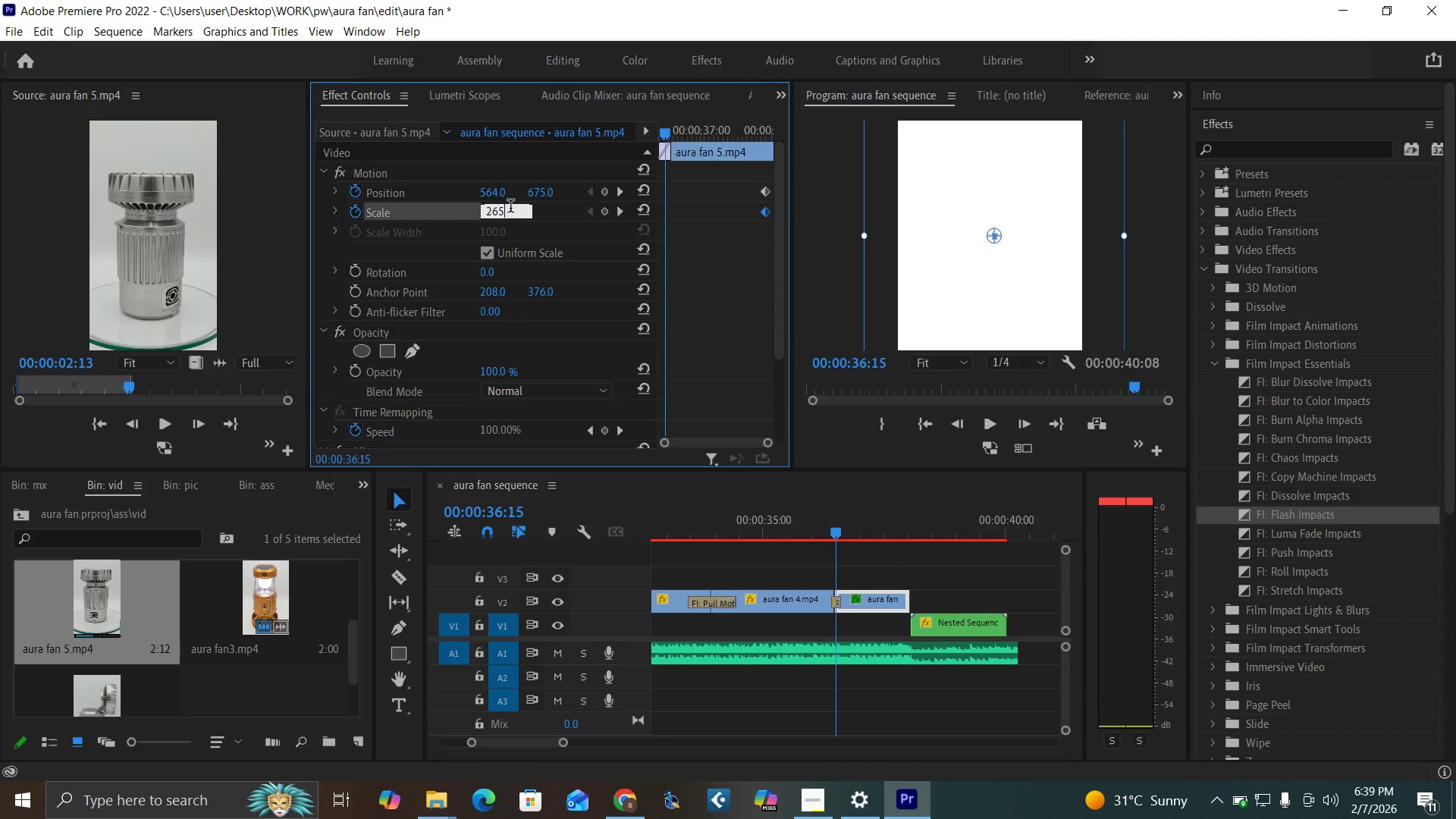 
key(Enter)
 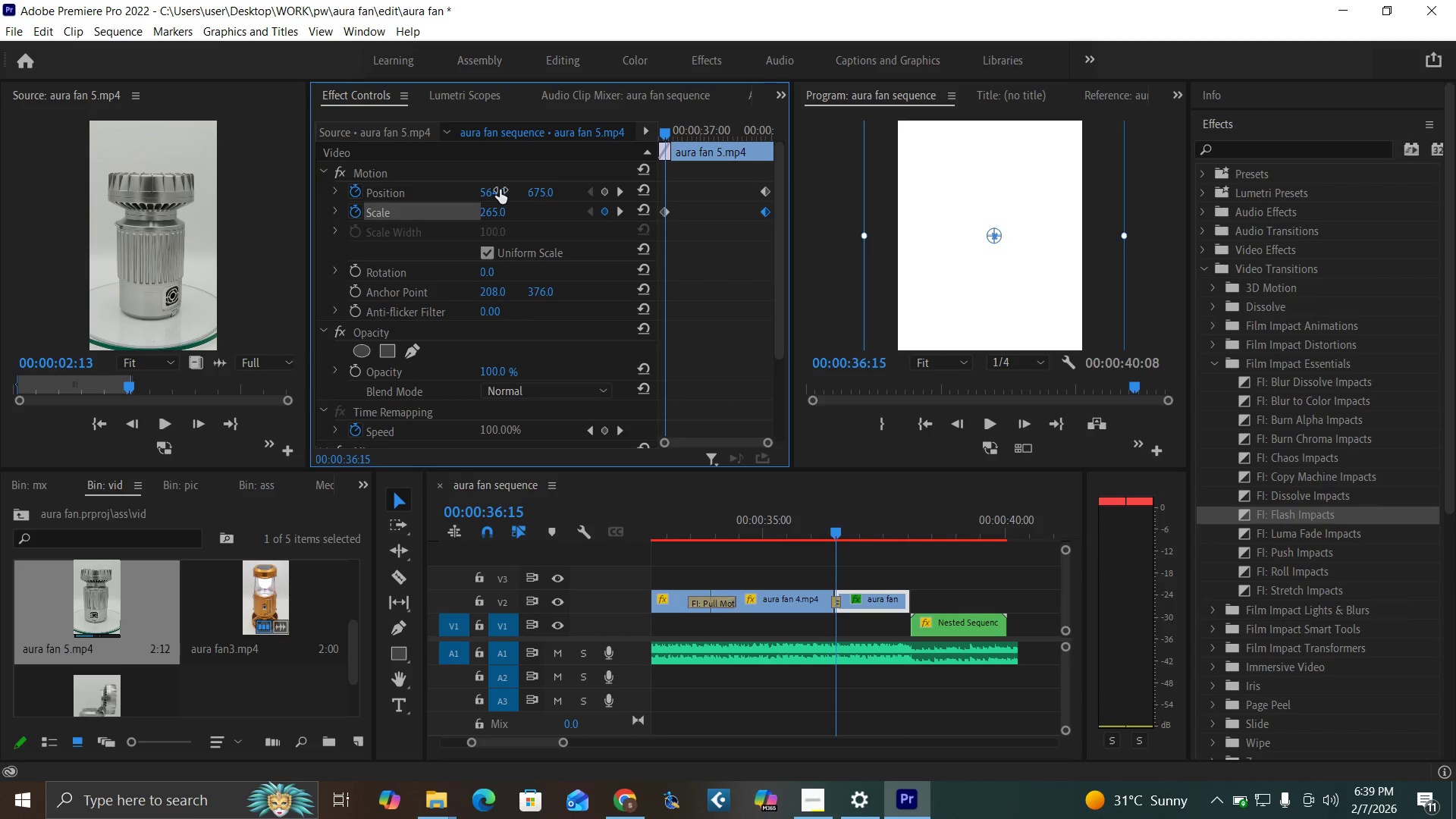 
left_click([500, 190])
 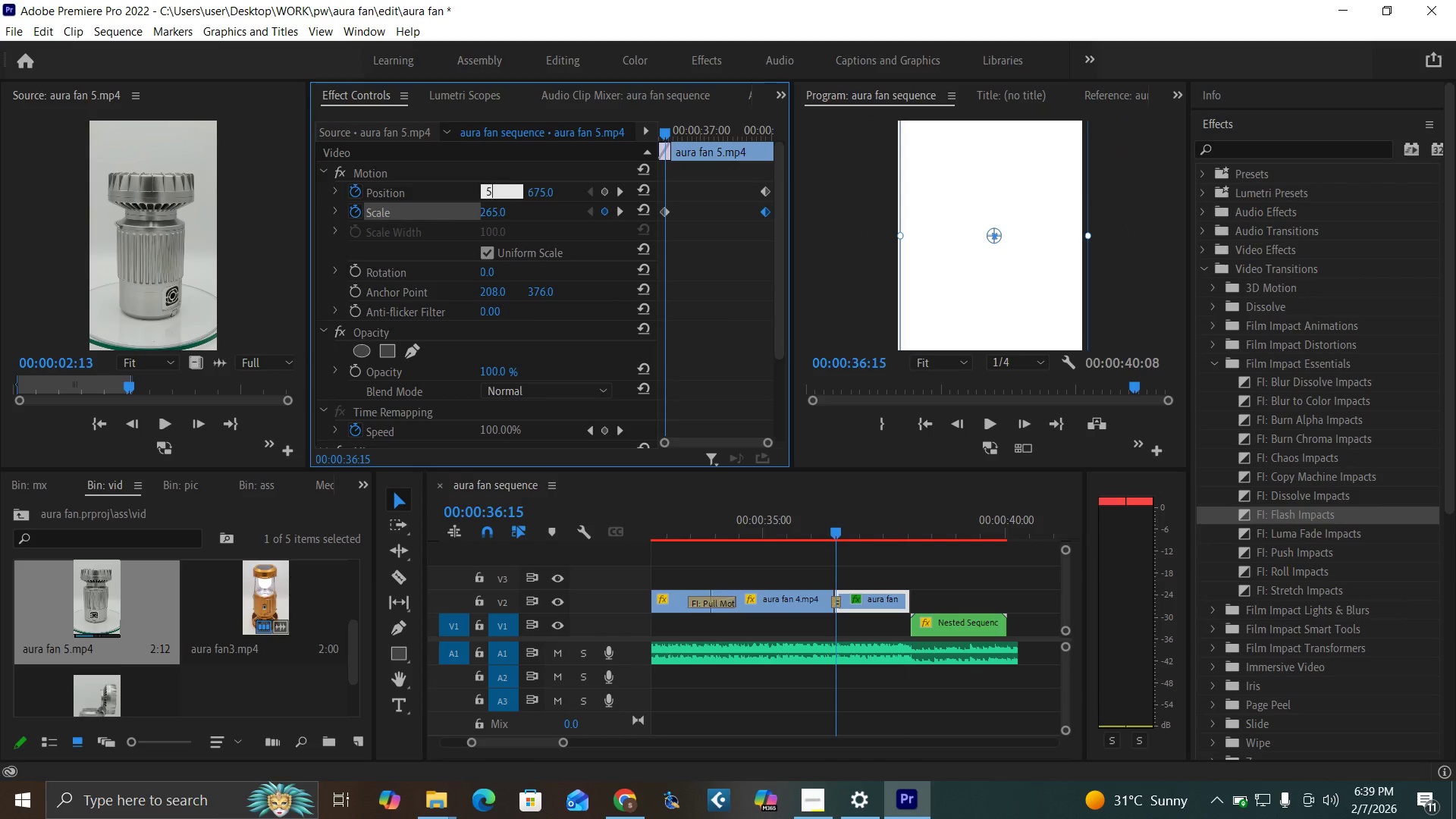 
type(540)
 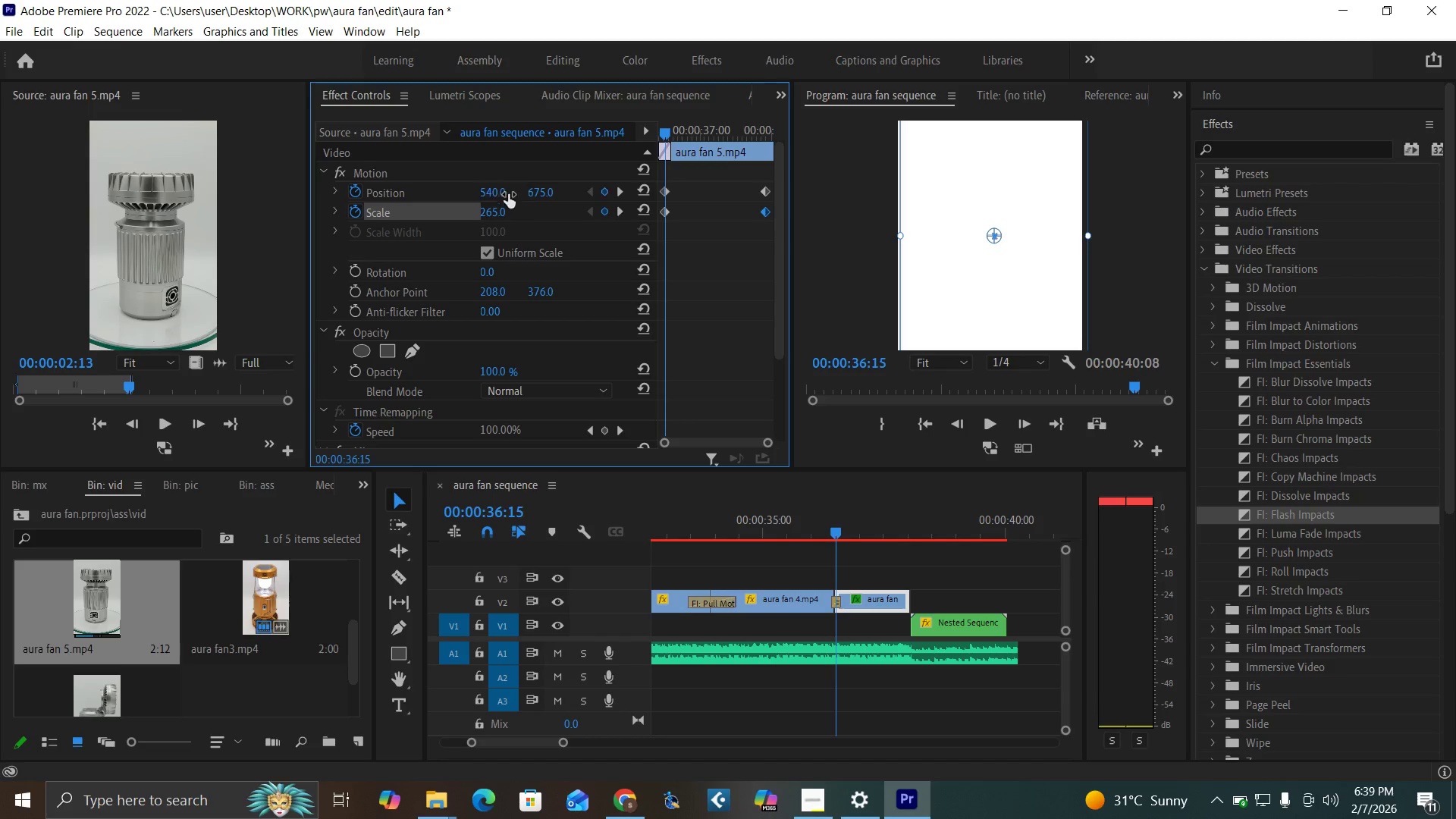 
key(Enter)
 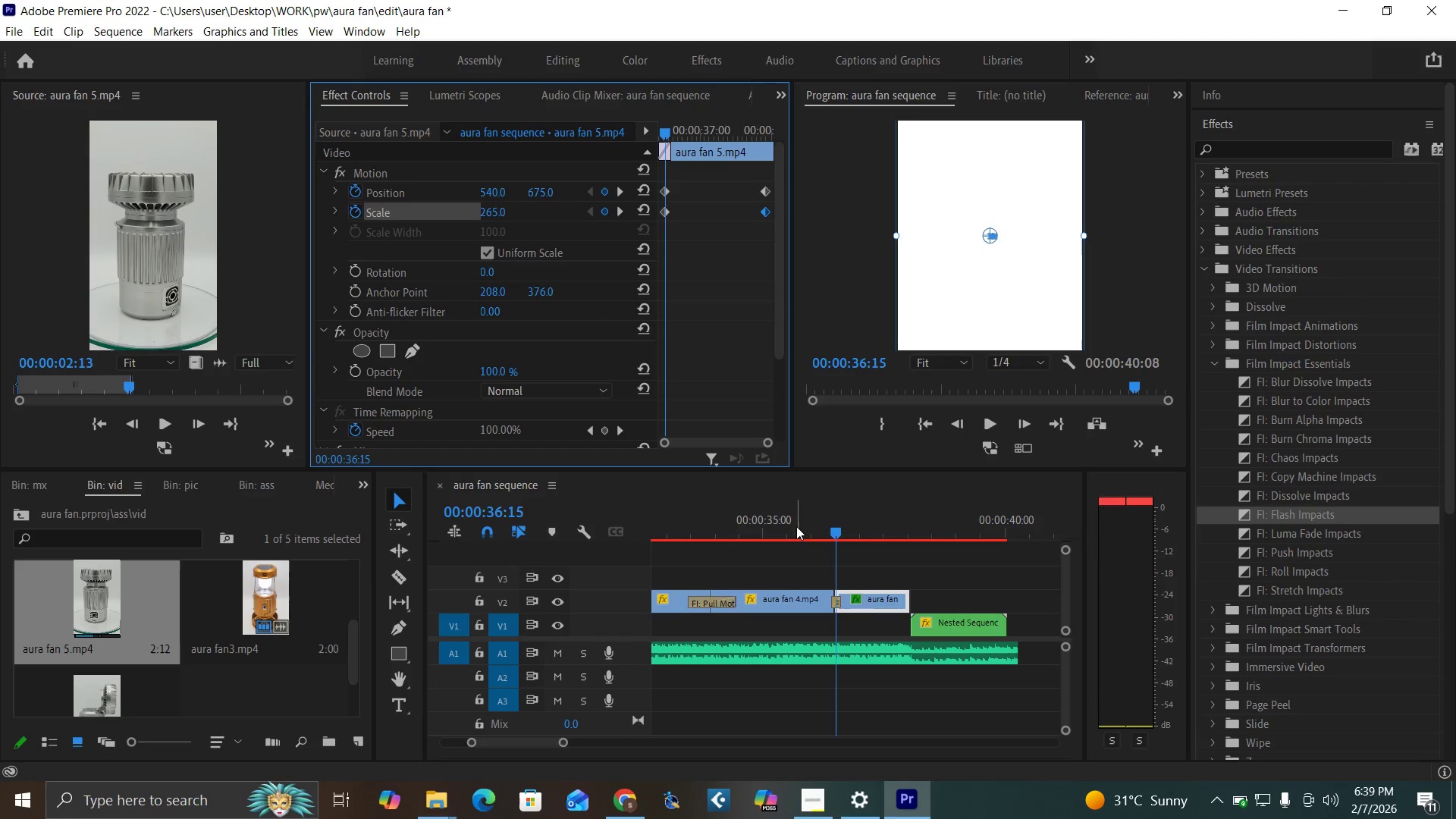 
left_click([801, 526])
 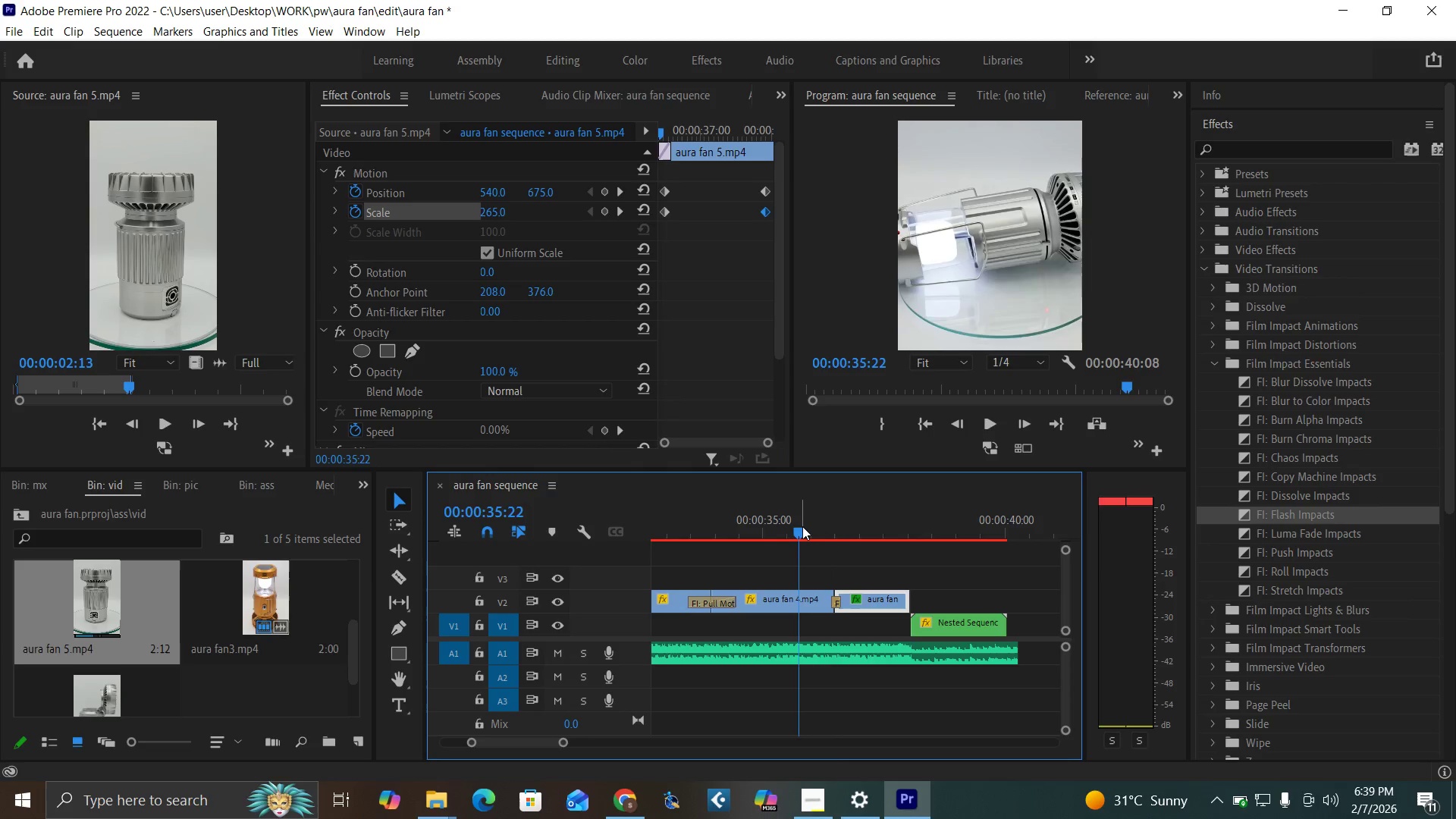 
key(Space)
 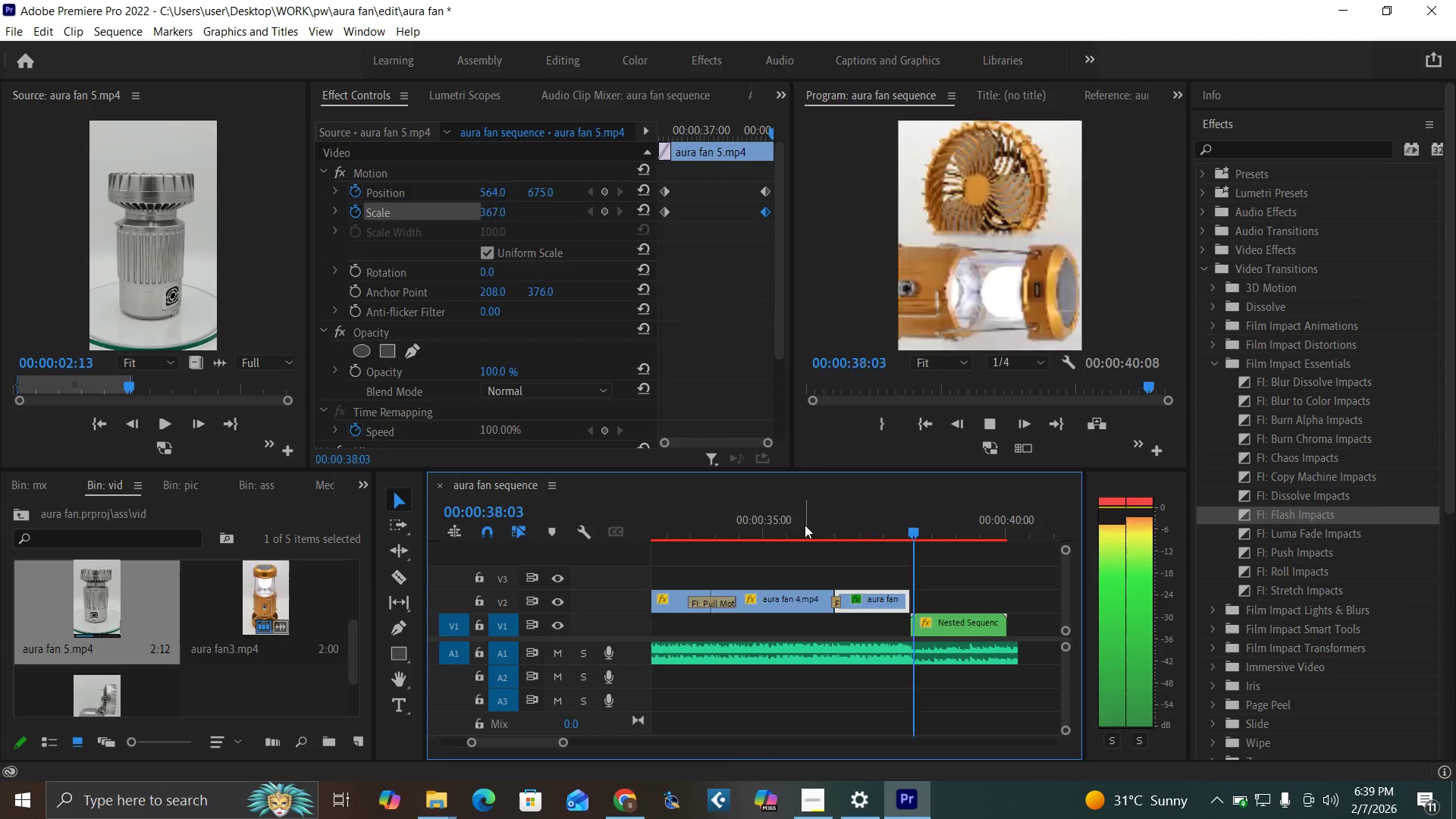 
key(Space)
 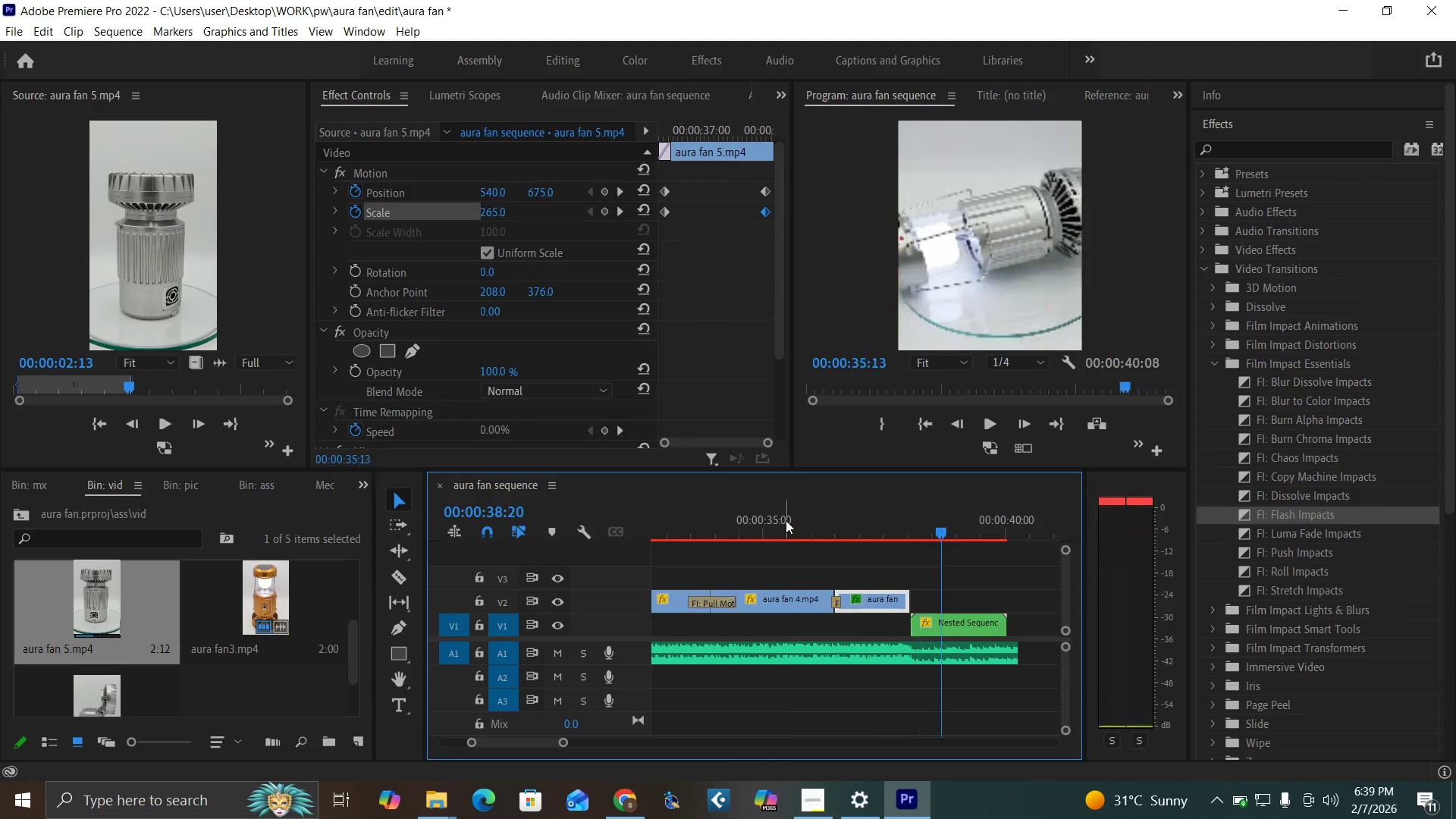 
left_click([786, 520])
 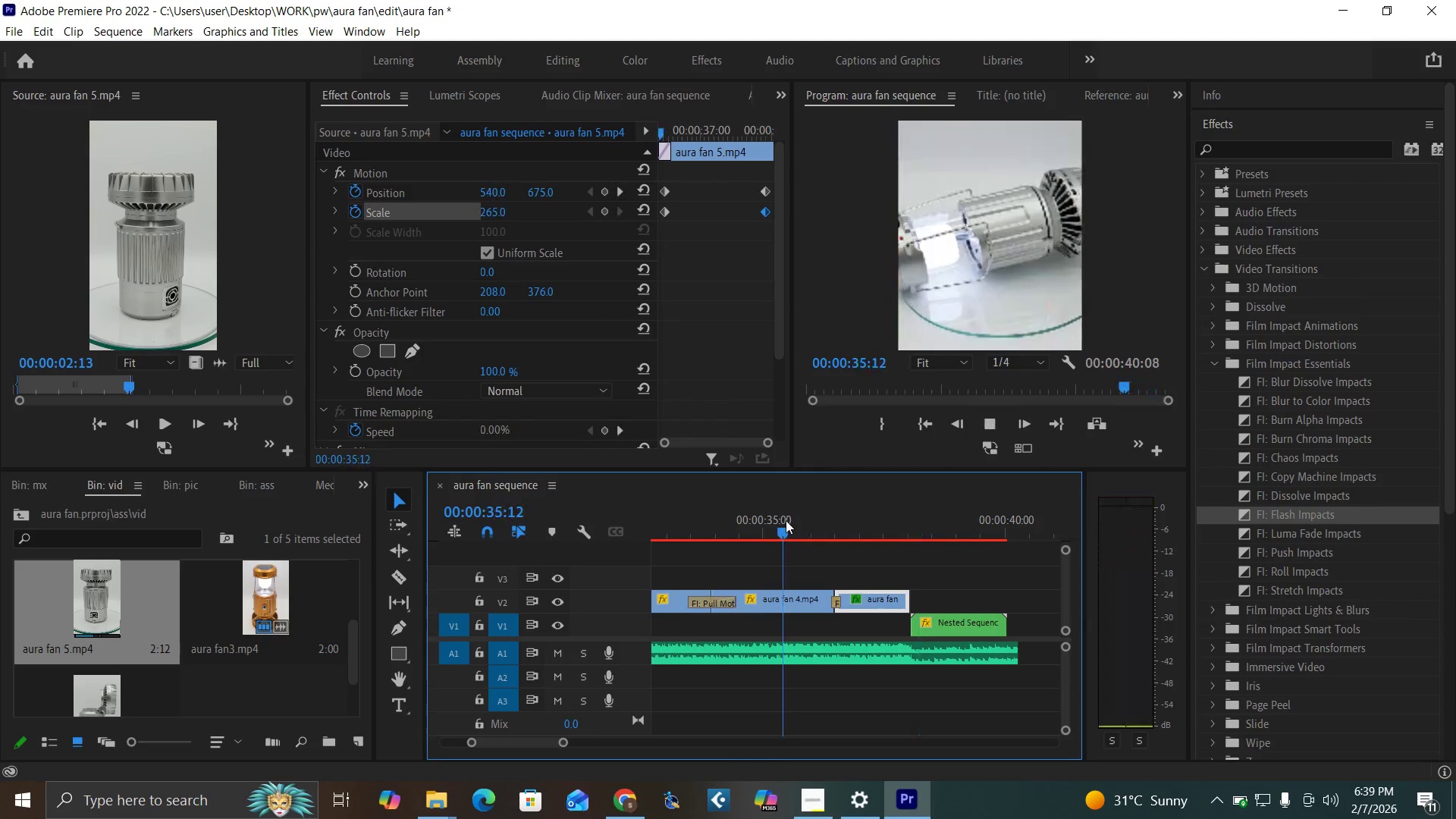 
key(Space)
 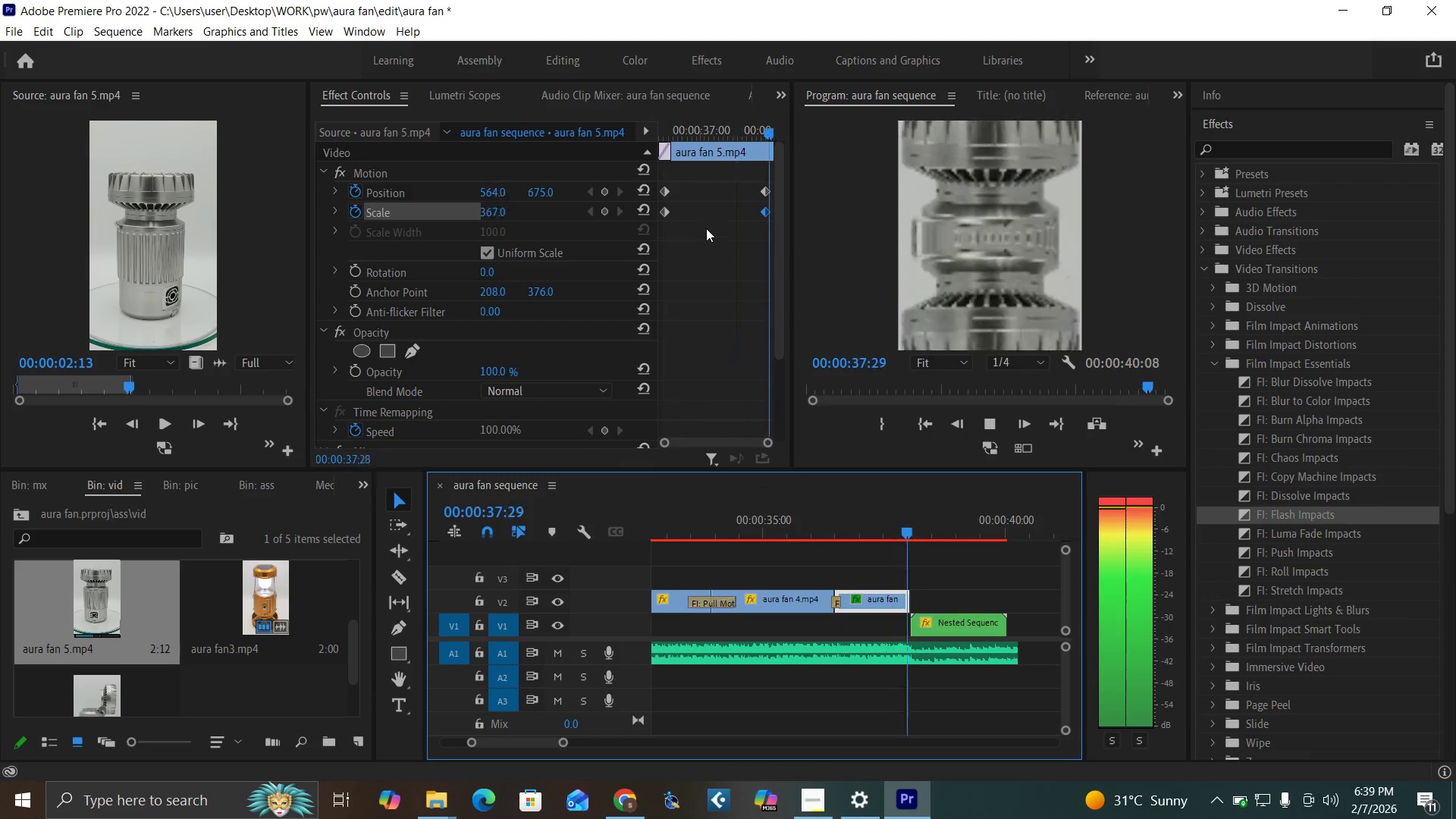 
key(Space)
 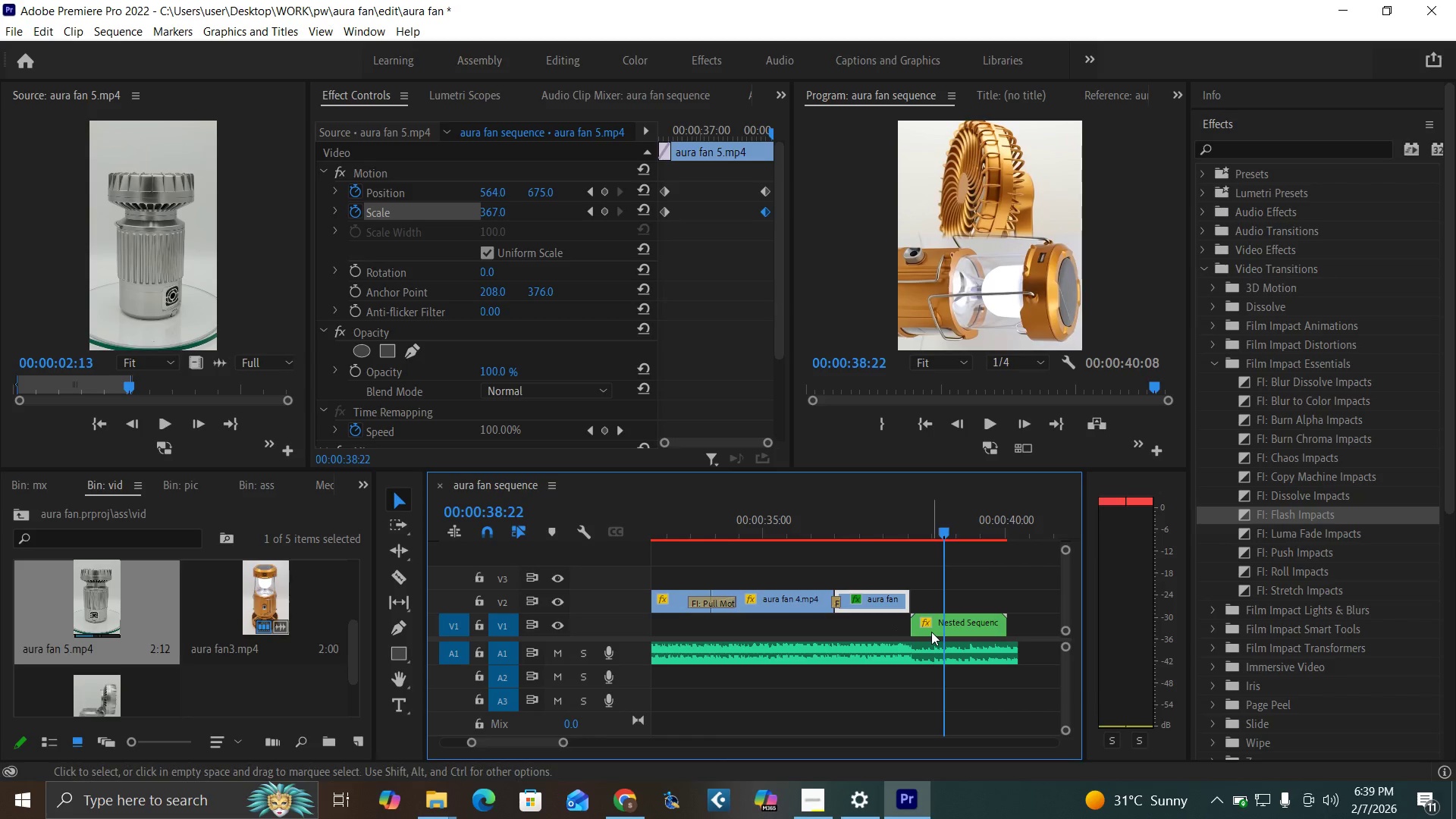 
left_click_drag(start_coordinate=[931, 632], to_coordinate=[925, 602])
 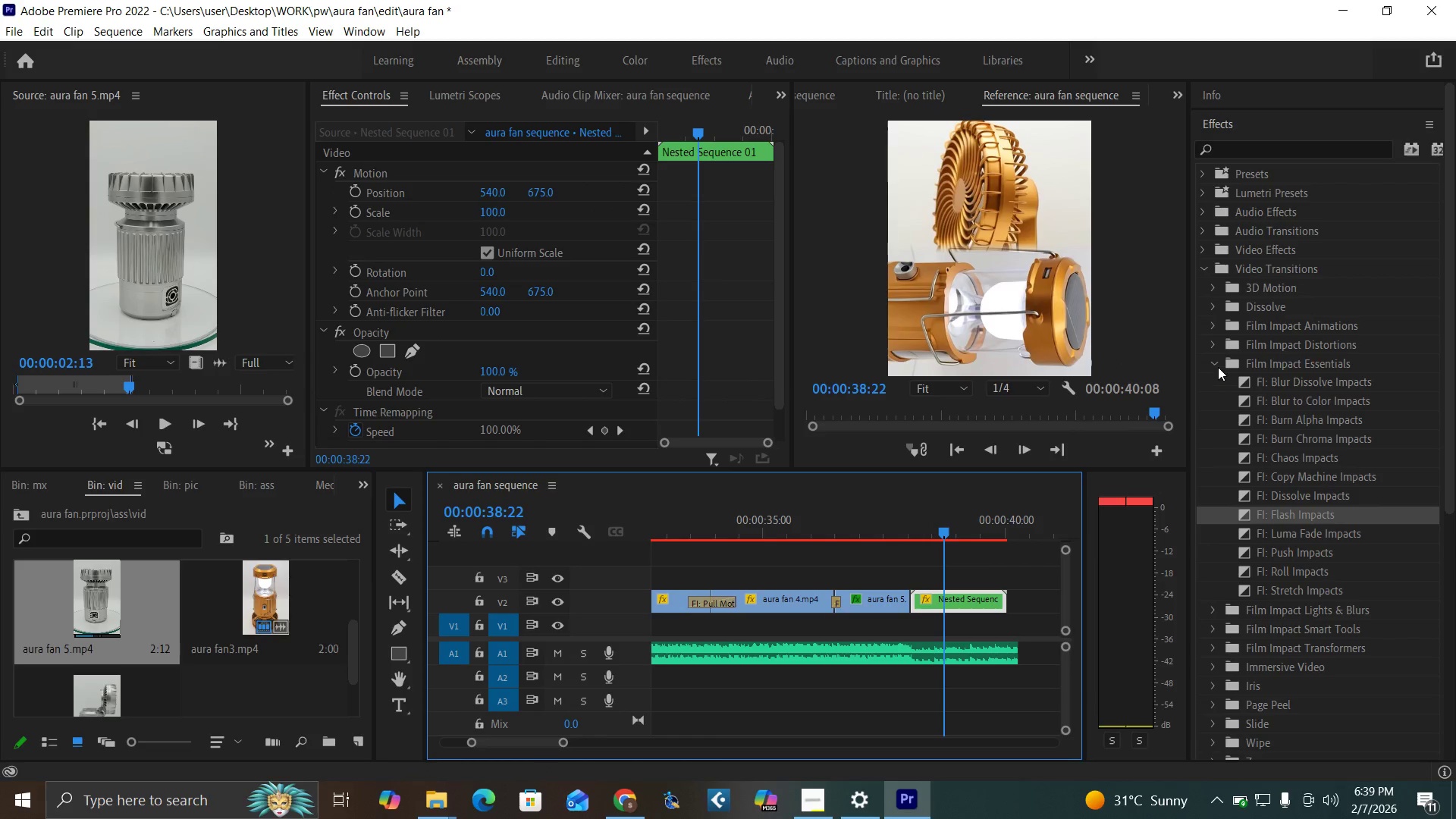 
left_click([1217, 366])
 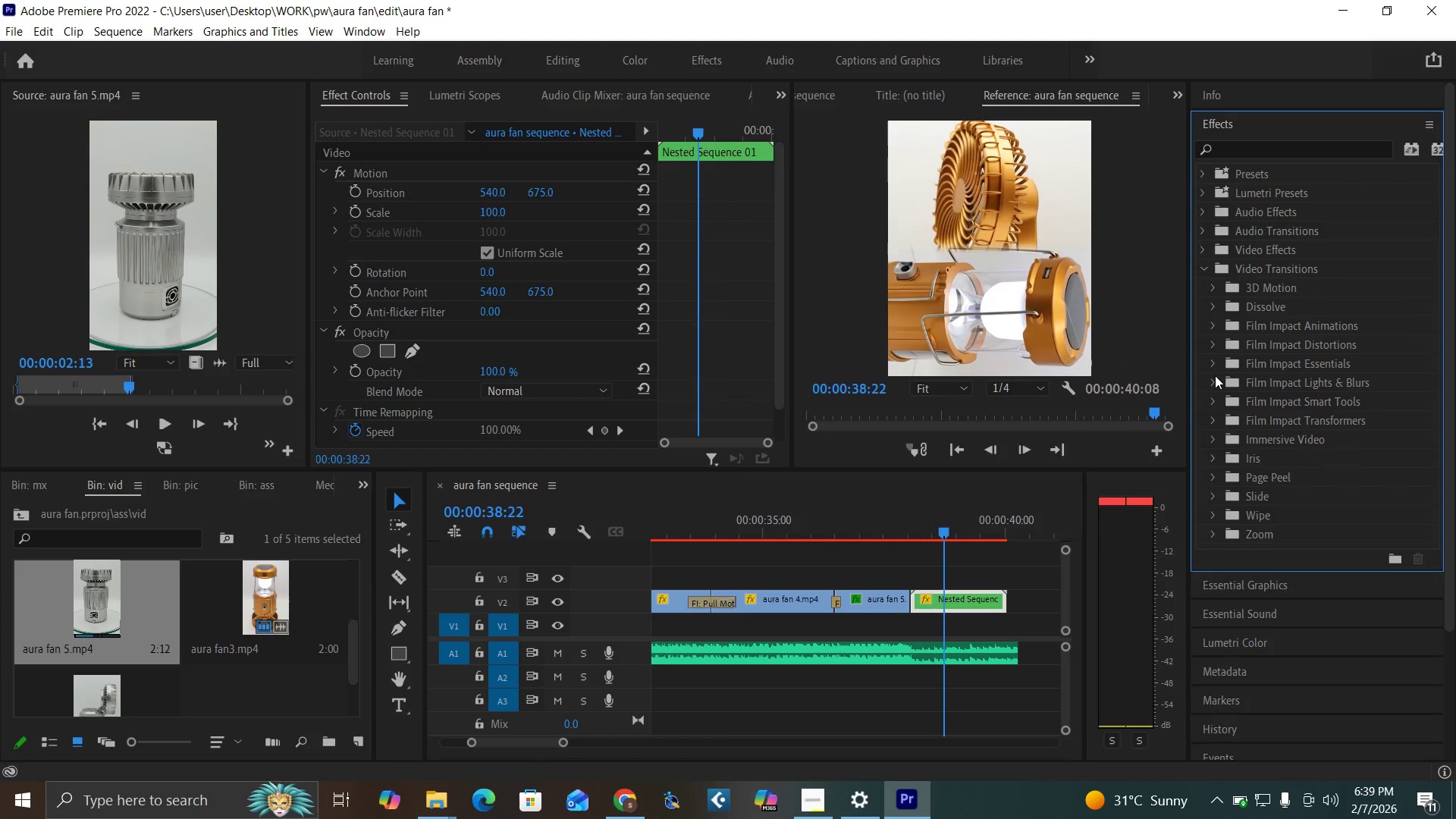 
left_click([1213, 388])
 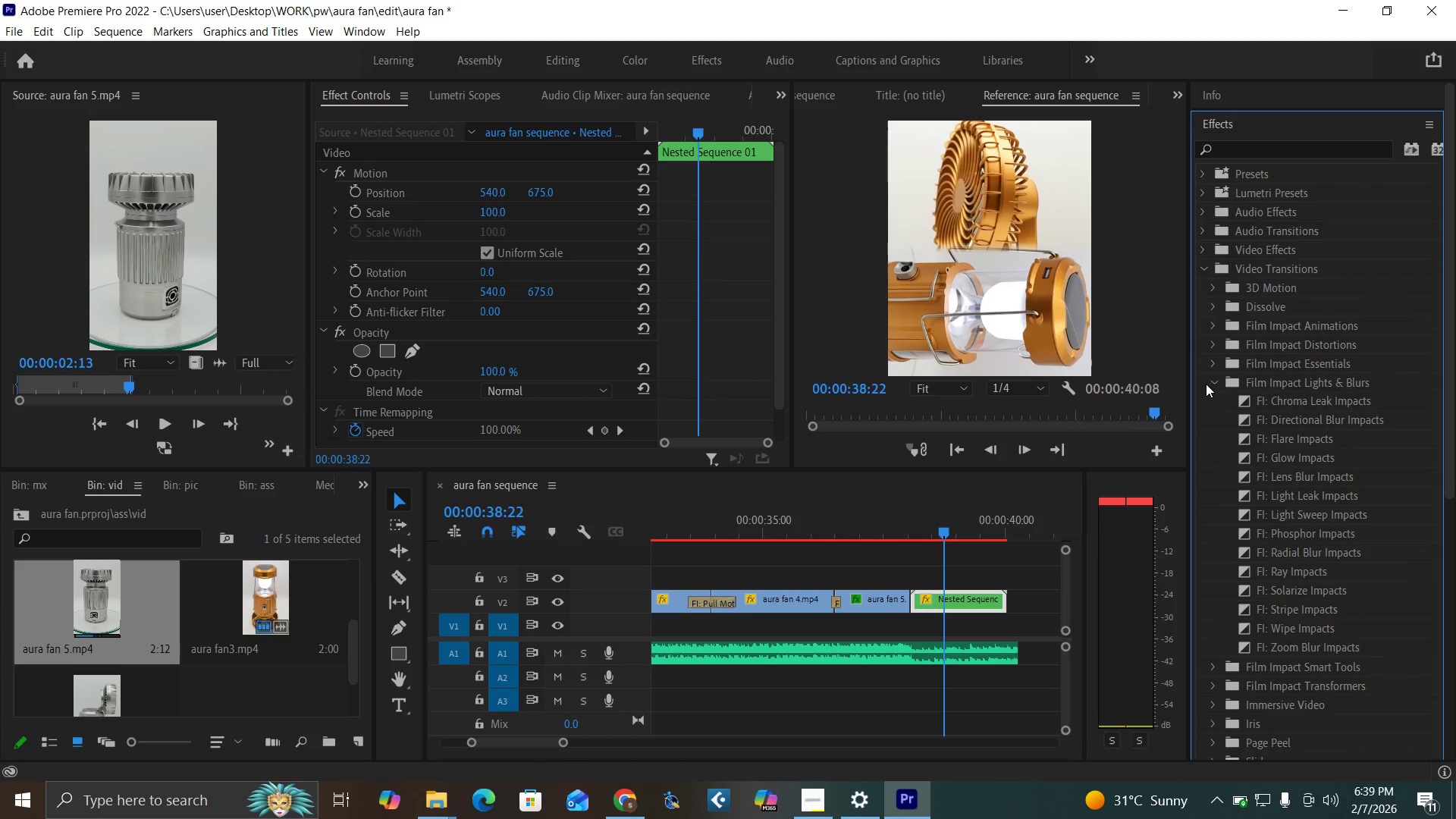 
left_click([1216, 383])
 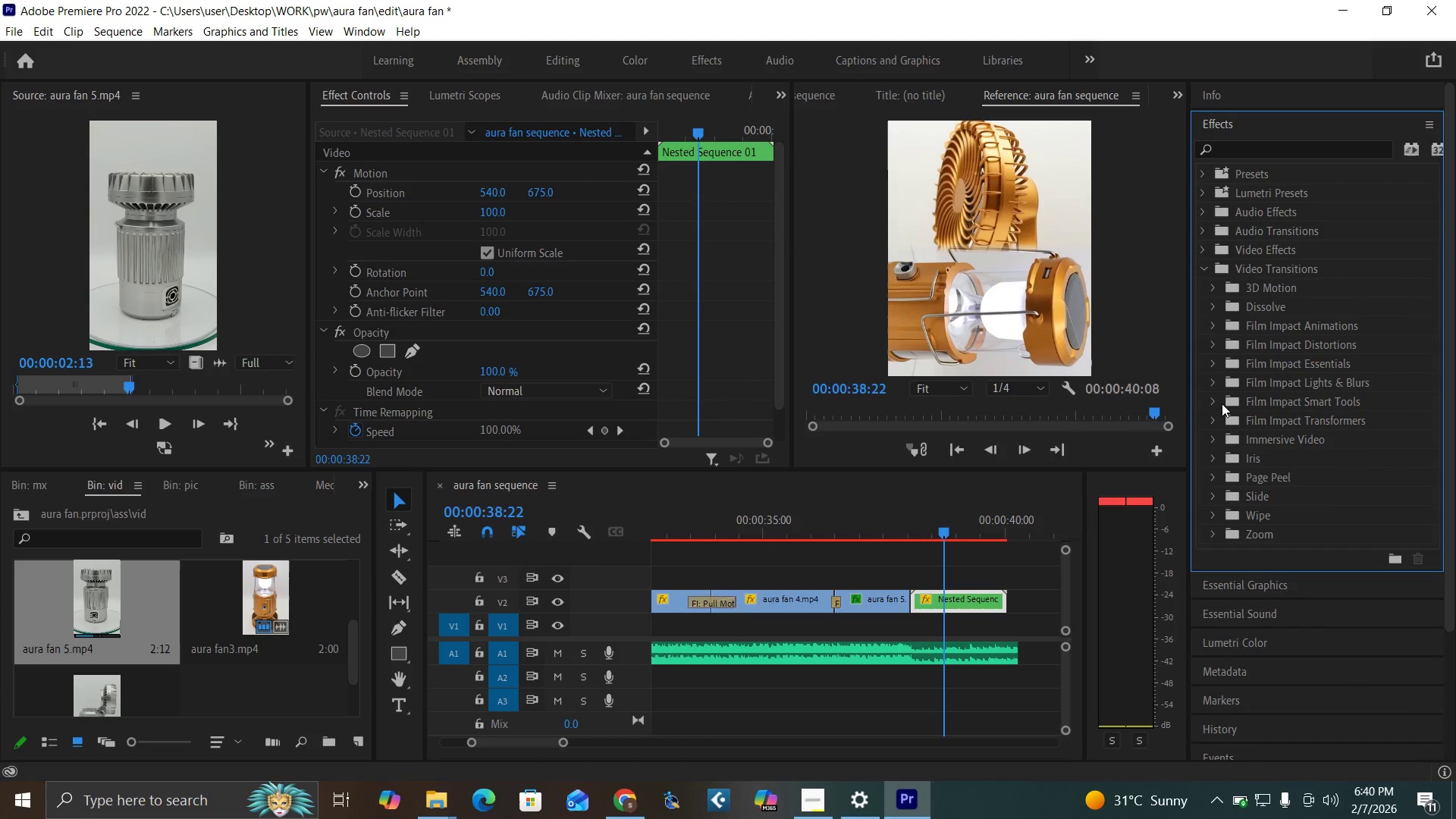 
left_click([1213, 365])
 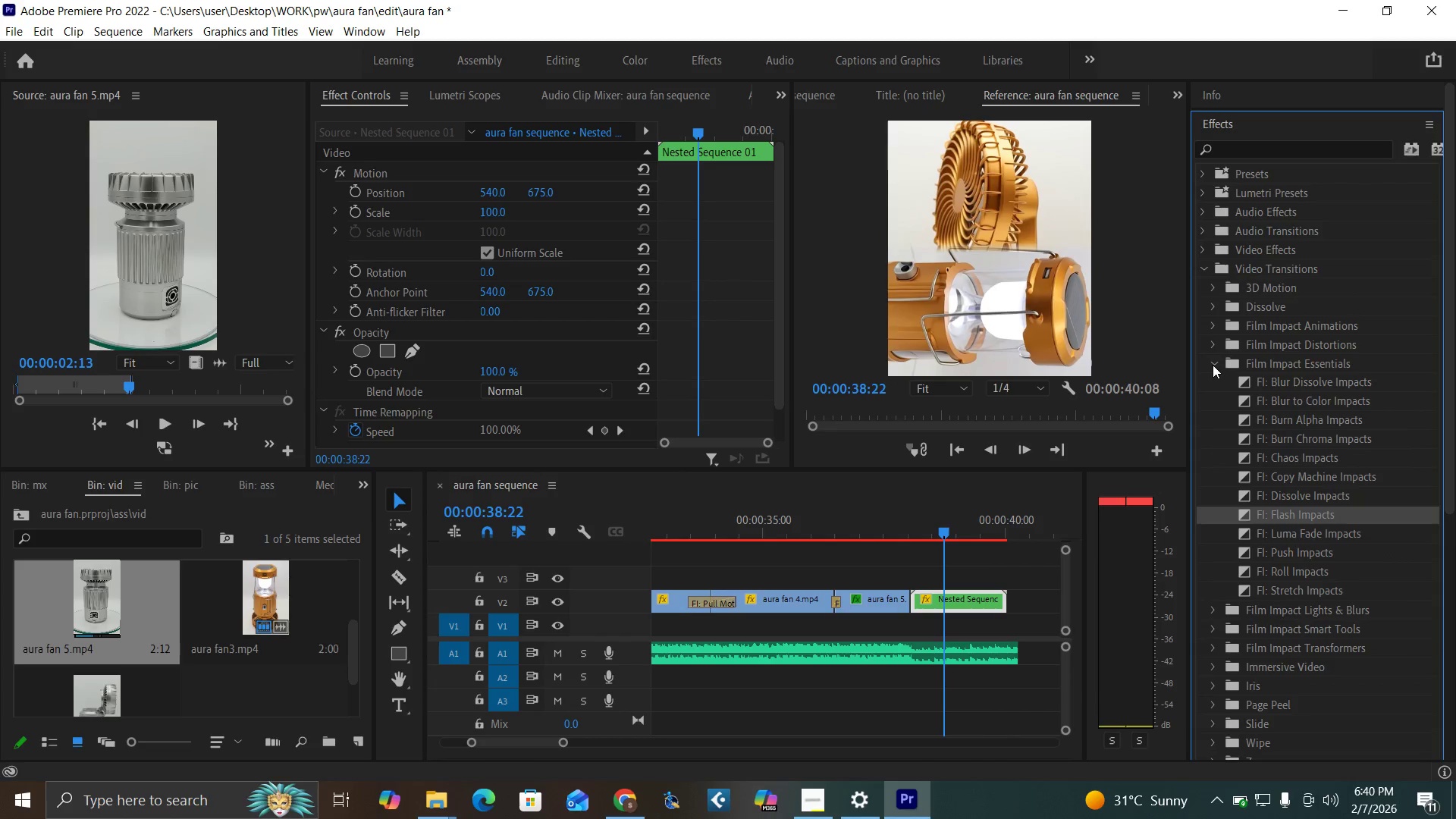 
left_click([1213, 365])
 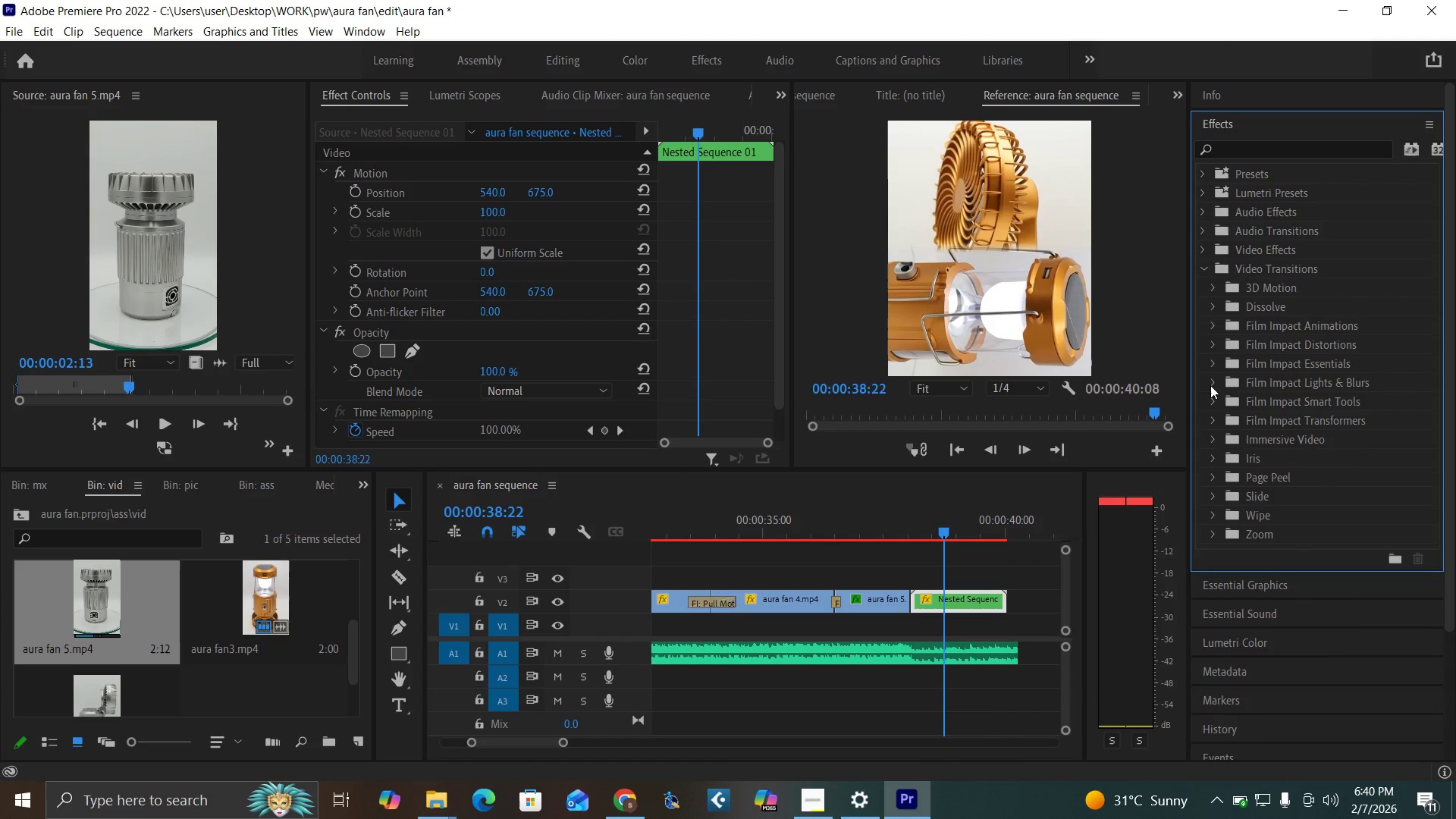 
left_click([1210, 385])
 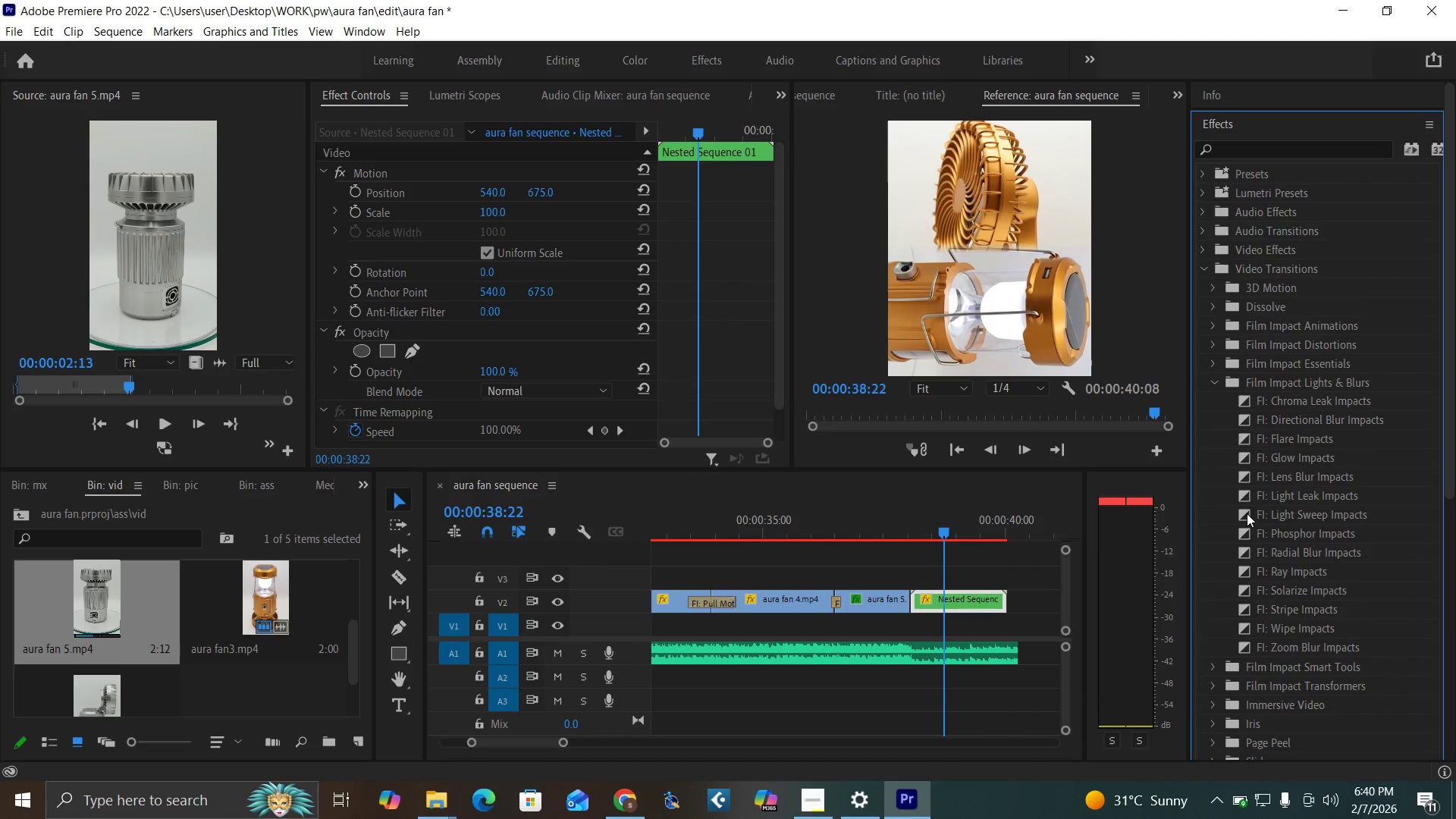 
wait(6.86)
 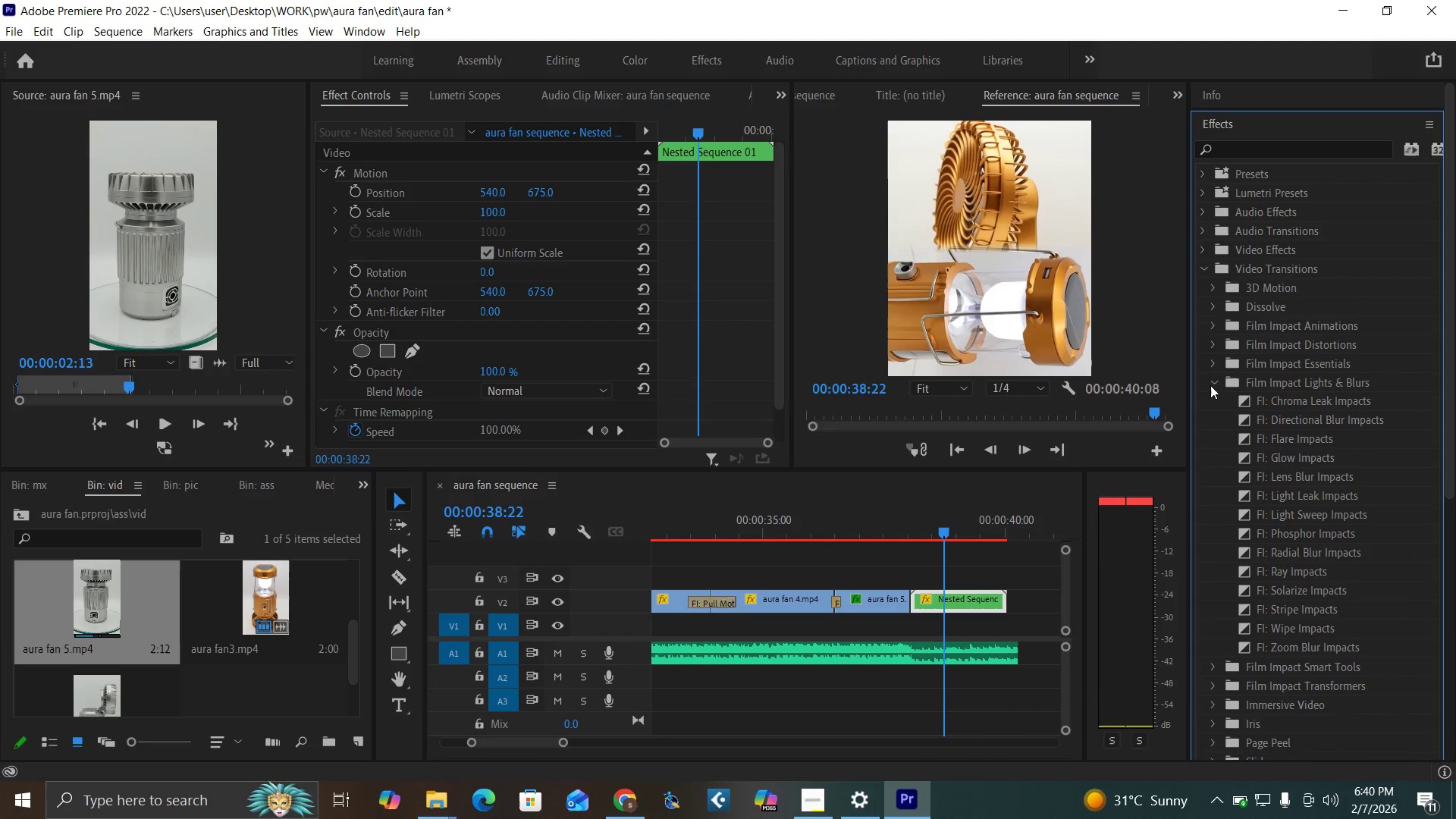 
left_click_drag(start_coordinate=[1248, 573], to_coordinate=[907, 603])
 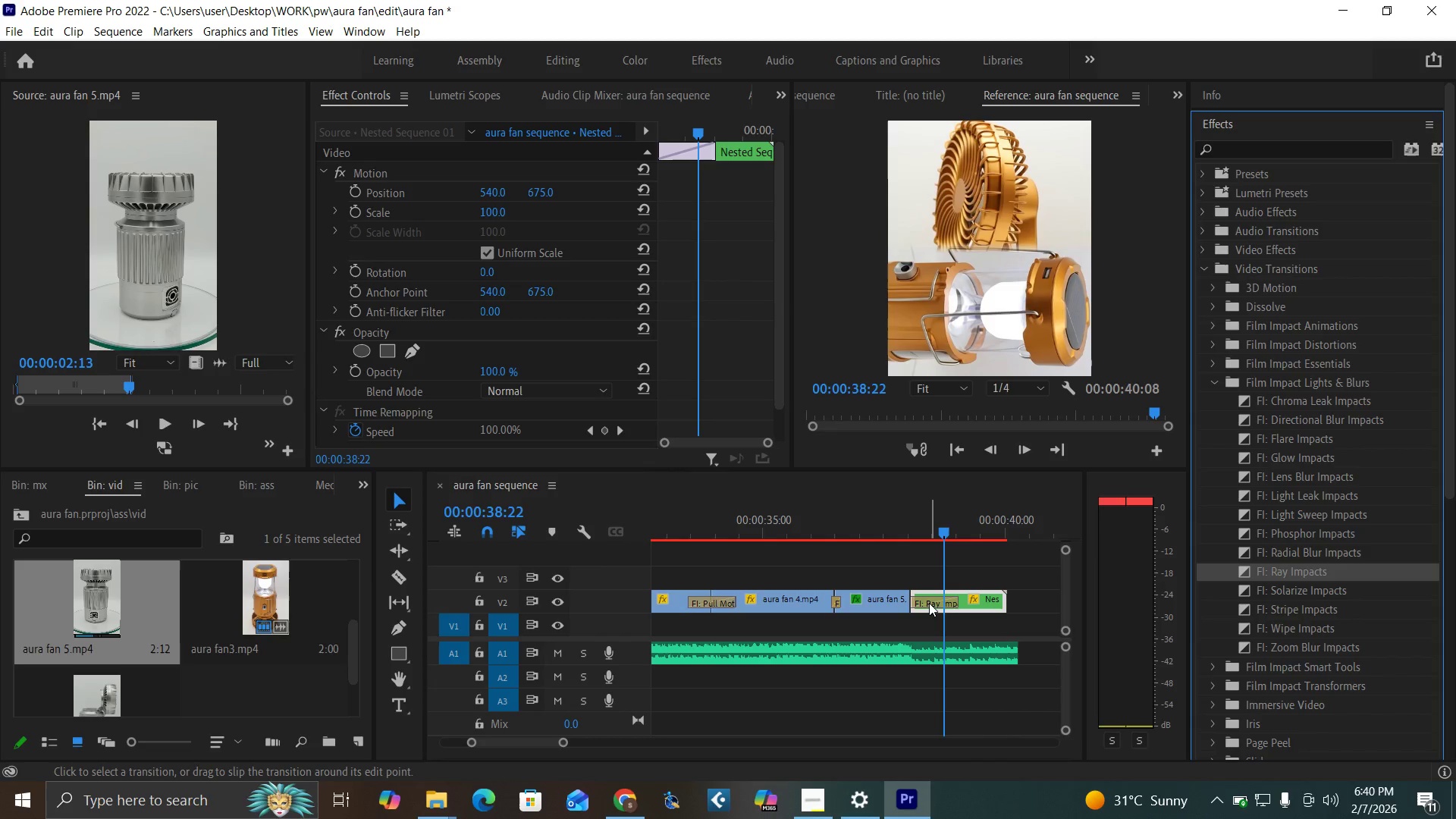 
left_click([929, 603])
 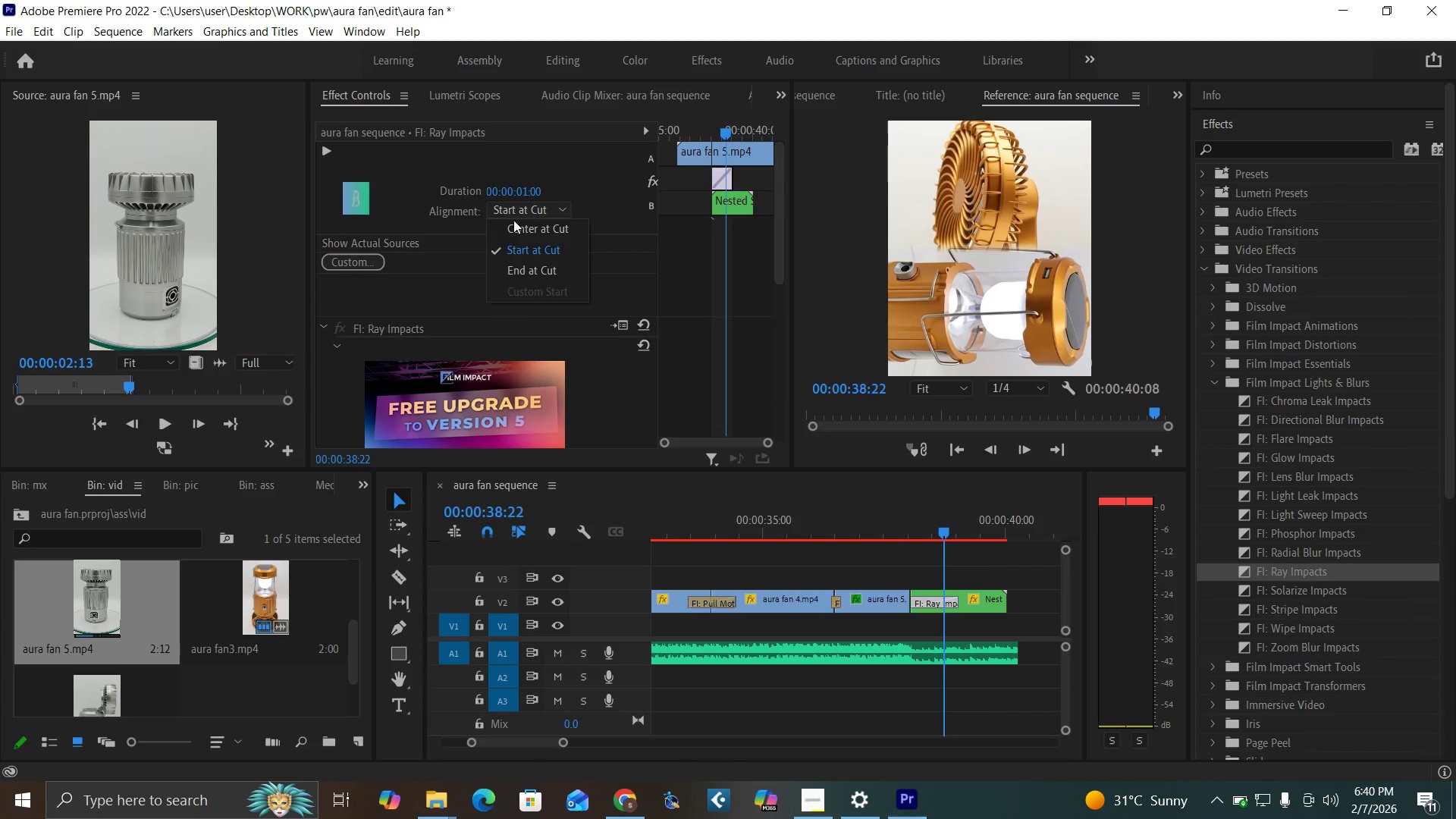 
double_click([521, 234])
 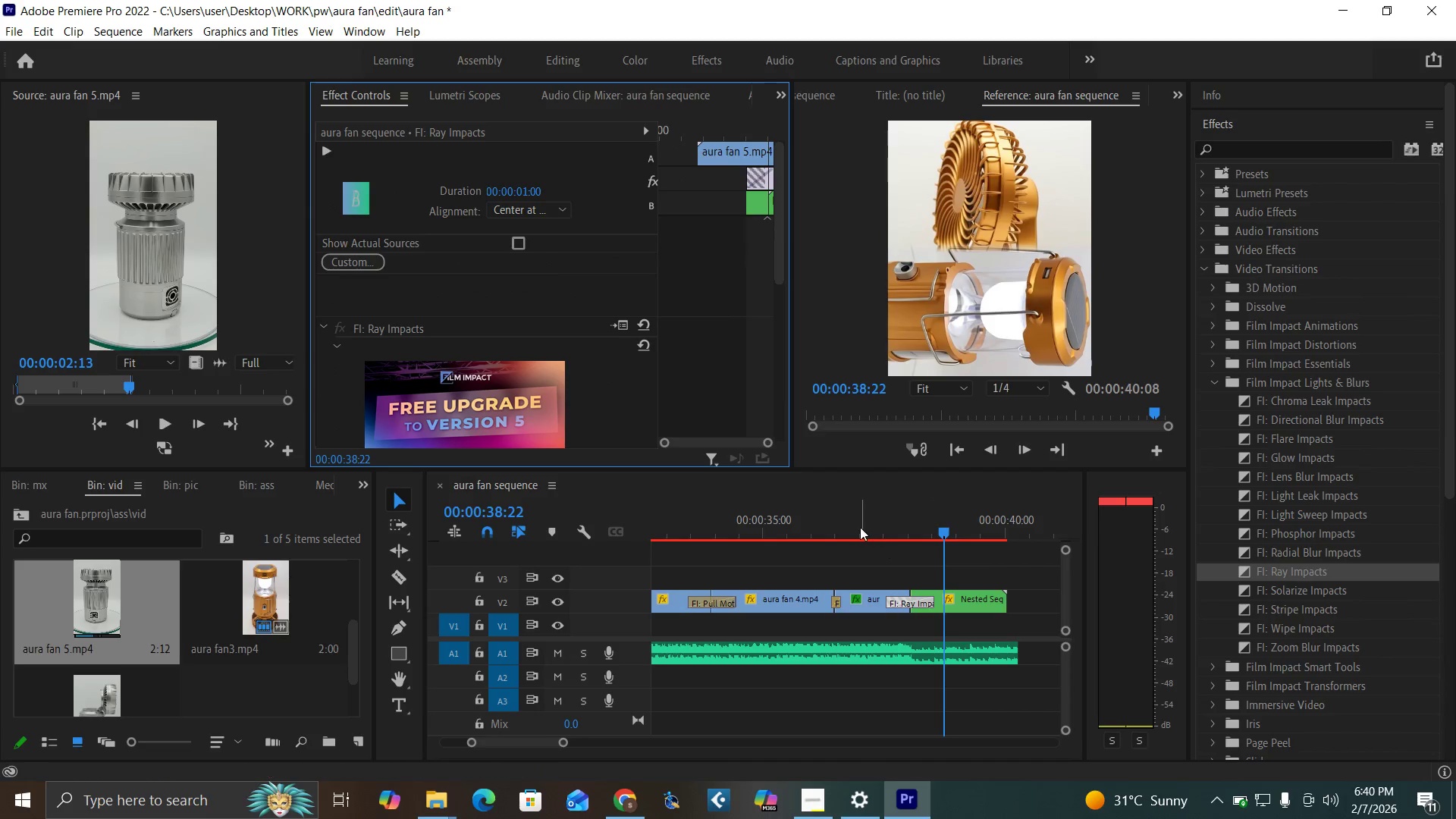 
left_click([860, 527])
 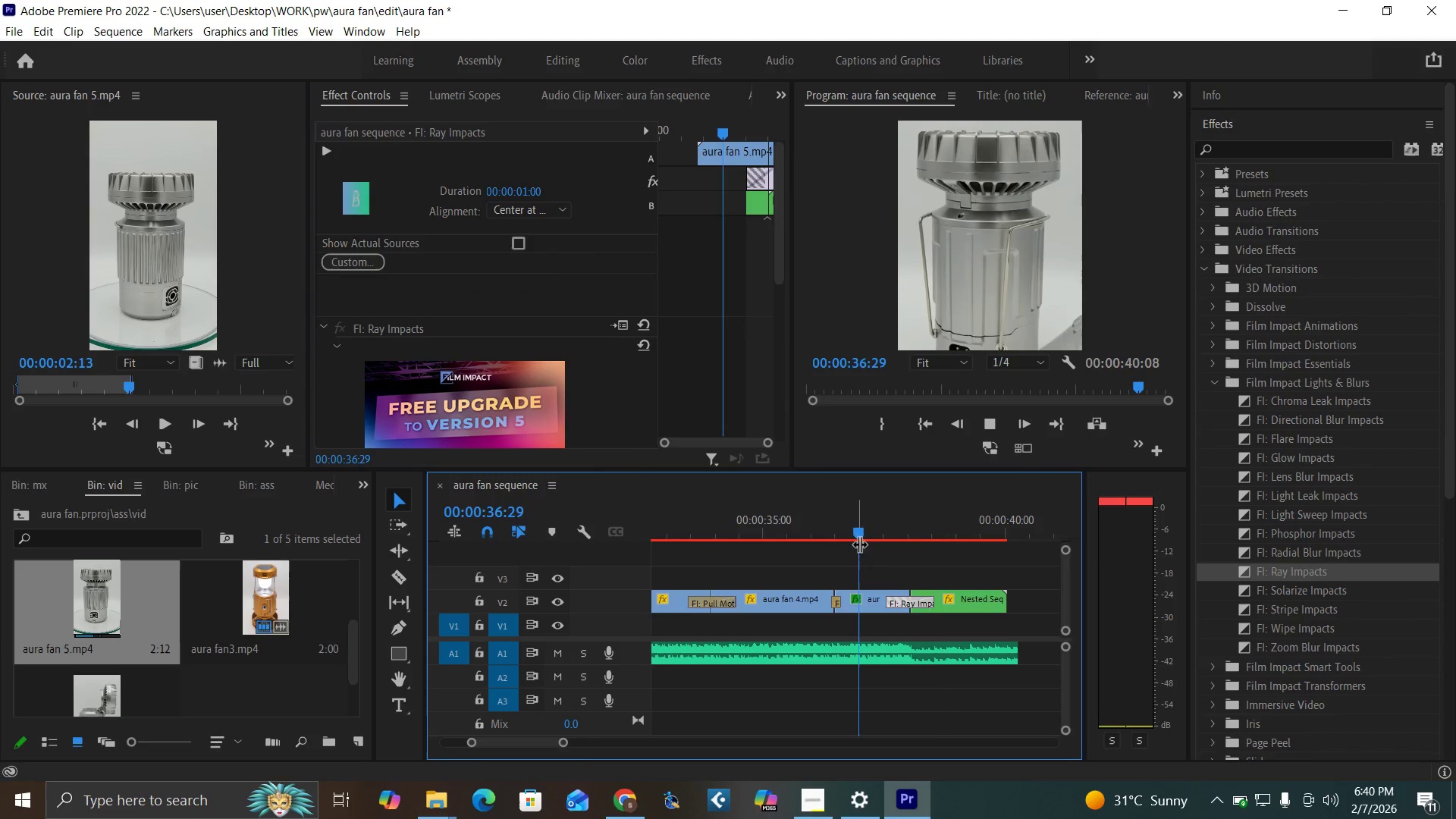 
key(Space)
 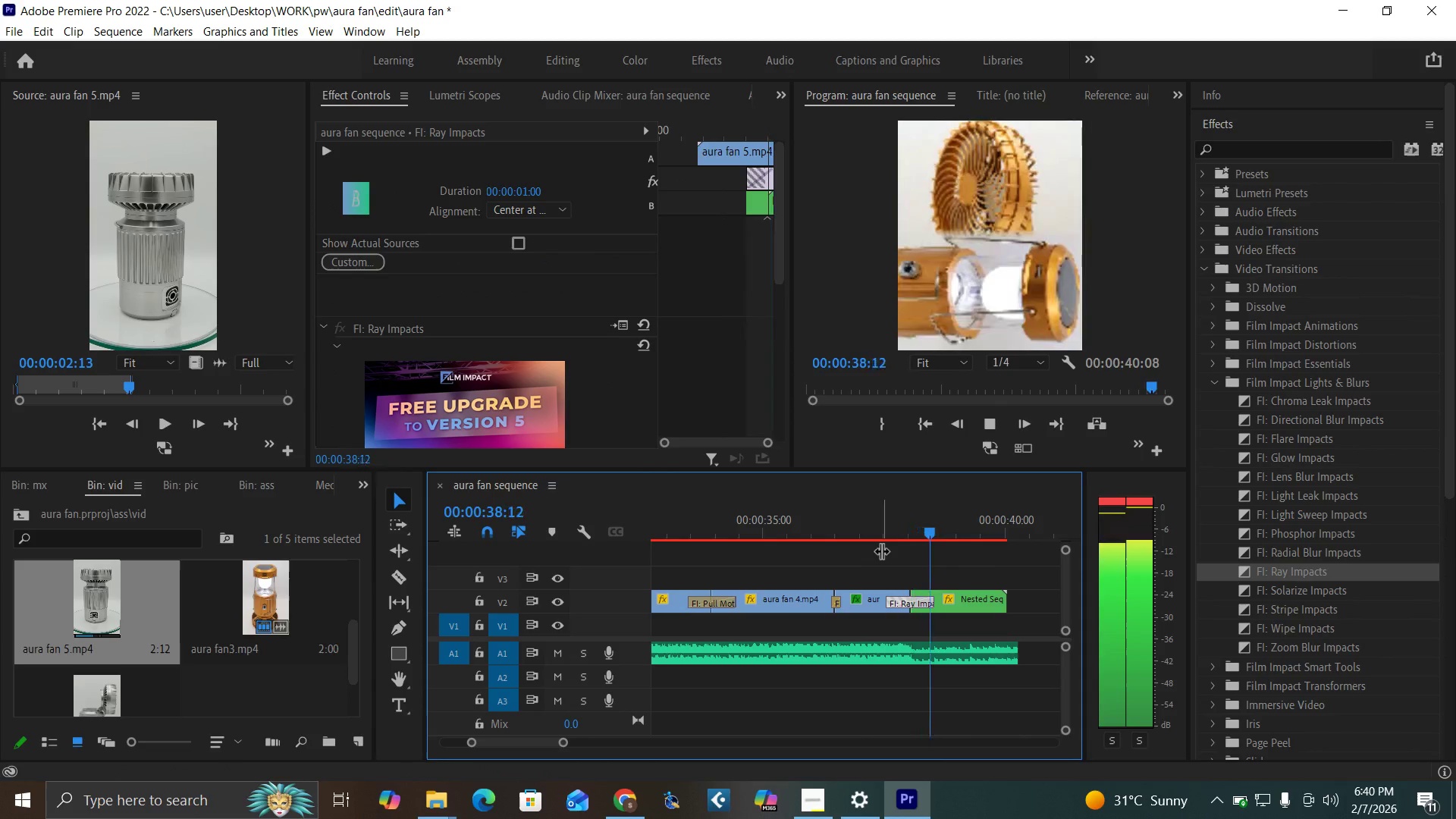 
left_click([827, 527])
 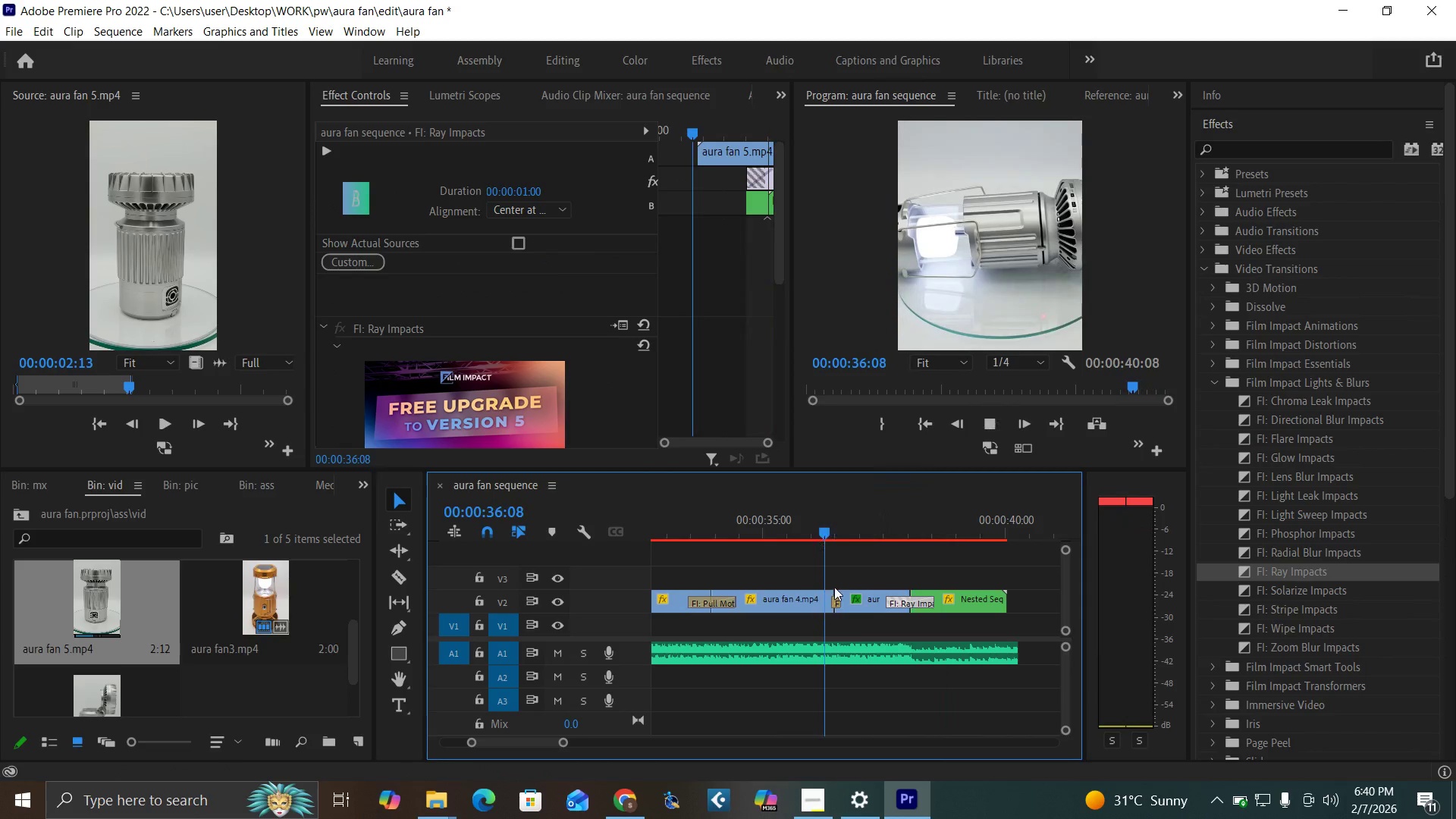 
key(Space)
 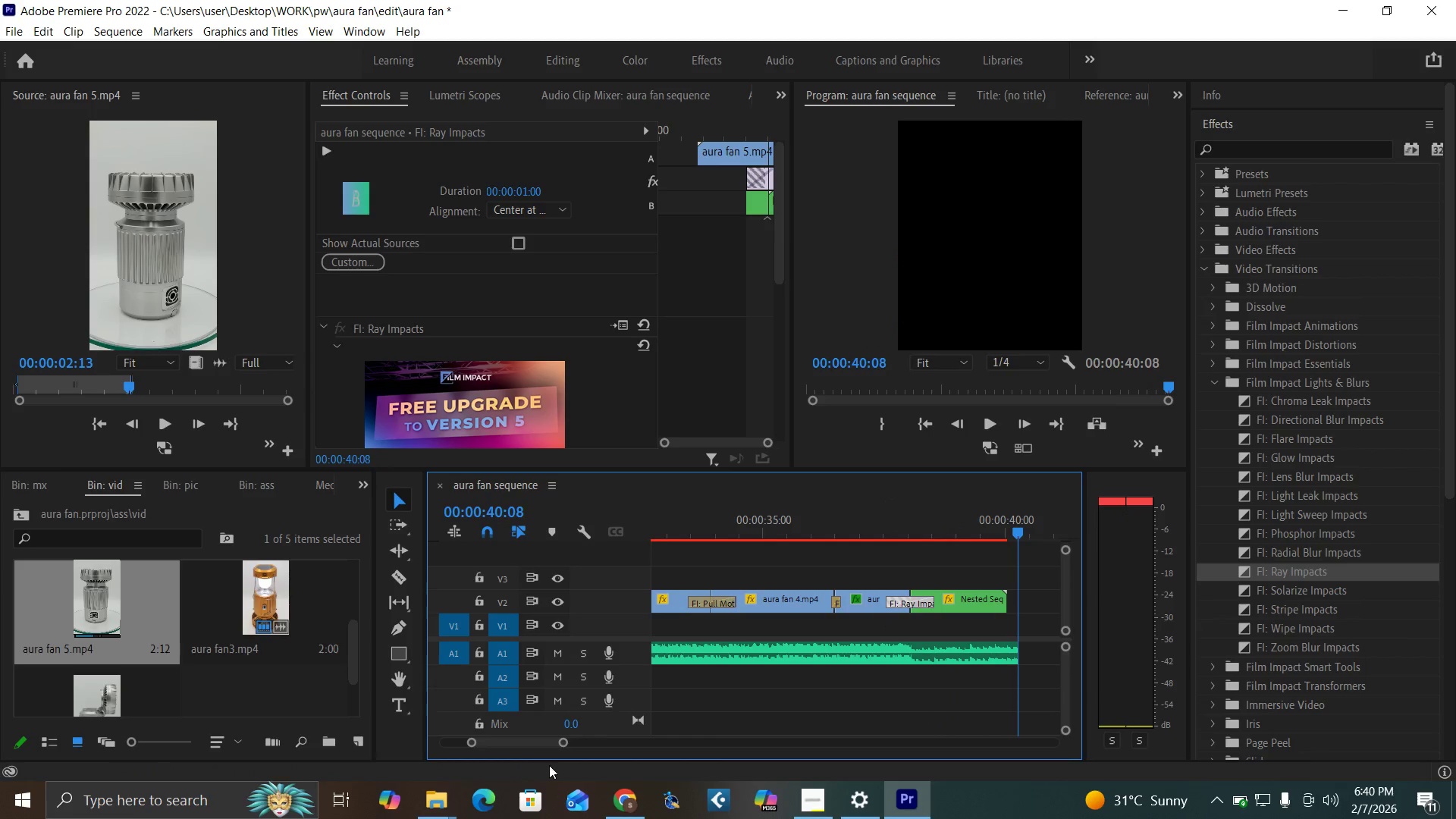 
wait(6.64)
 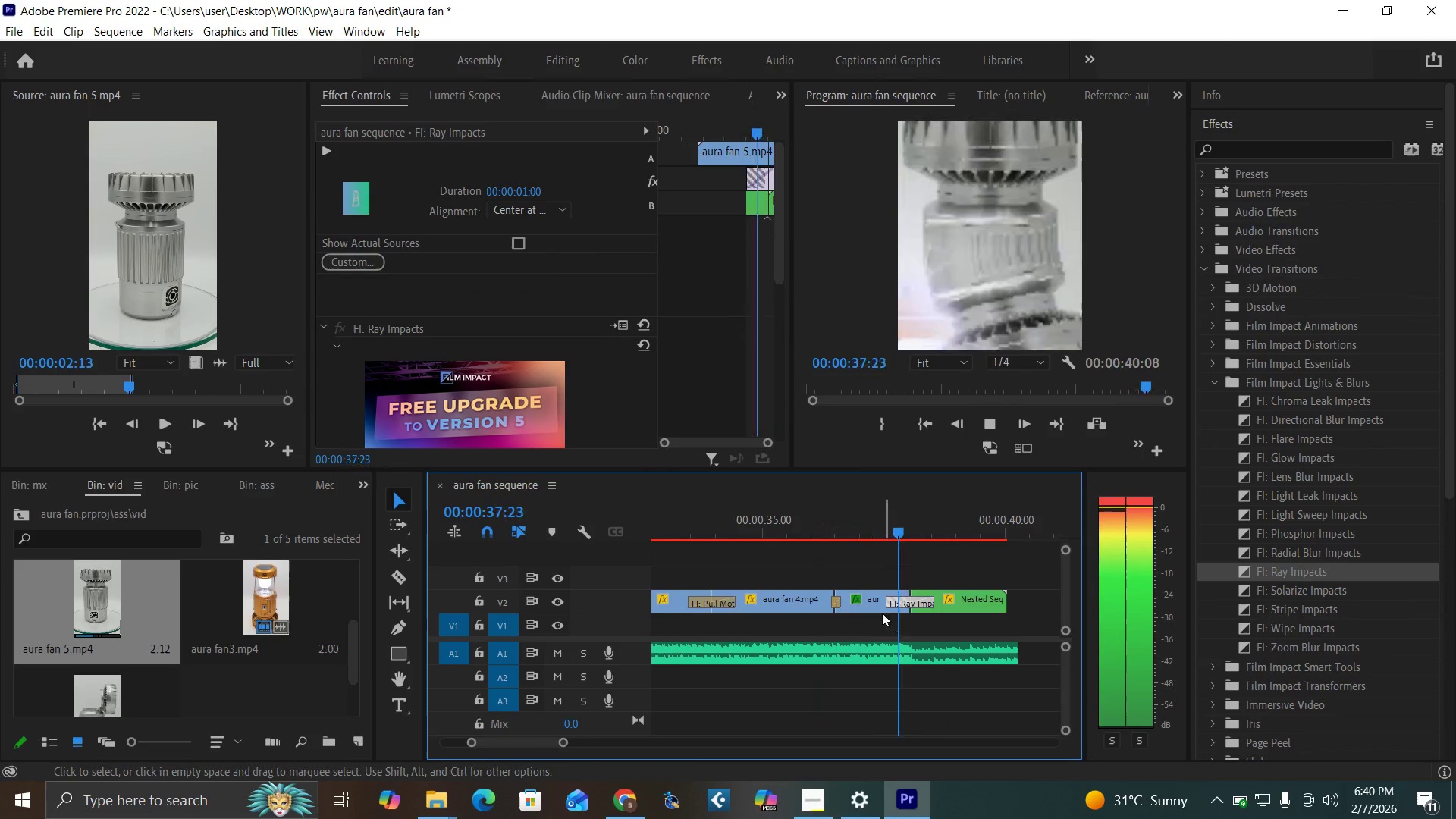 
left_click_drag(start_coordinate=[1000, 593], to_coordinate=[1014, 605])
 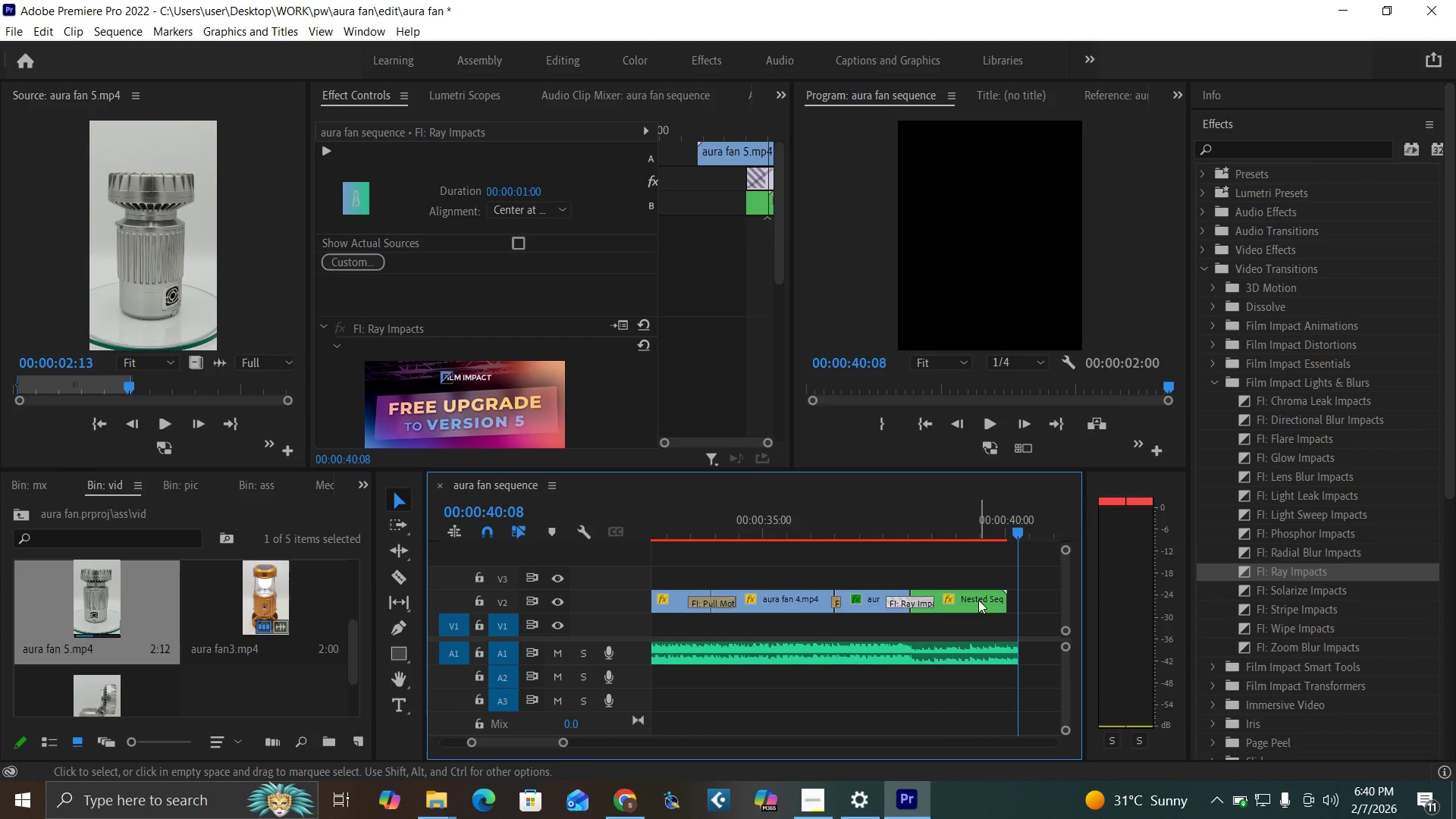 
wait(6.0)
 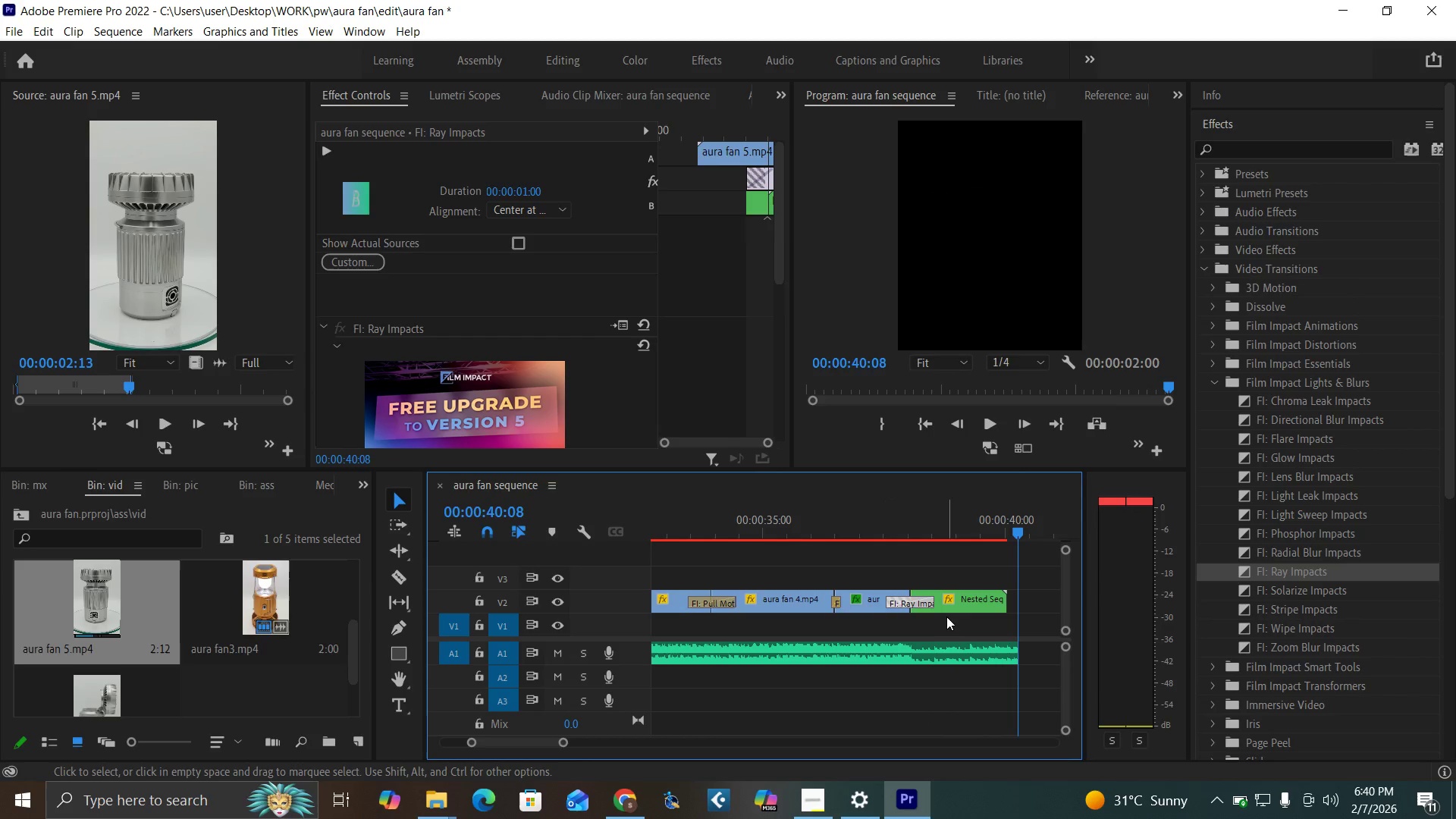 
left_click([979, 600])
 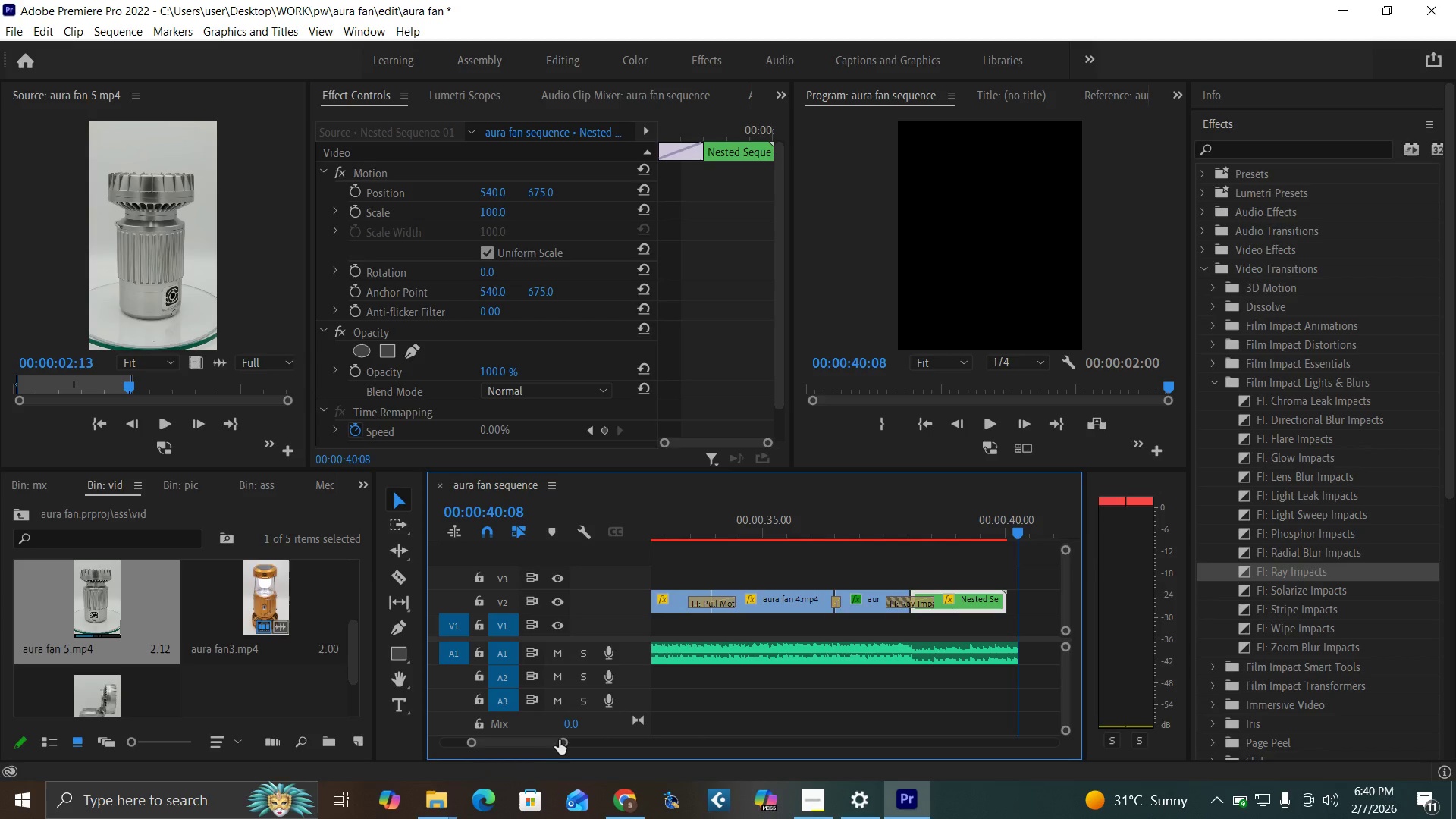 
left_click_drag(start_coordinate=[564, 744], to_coordinate=[585, 756])
 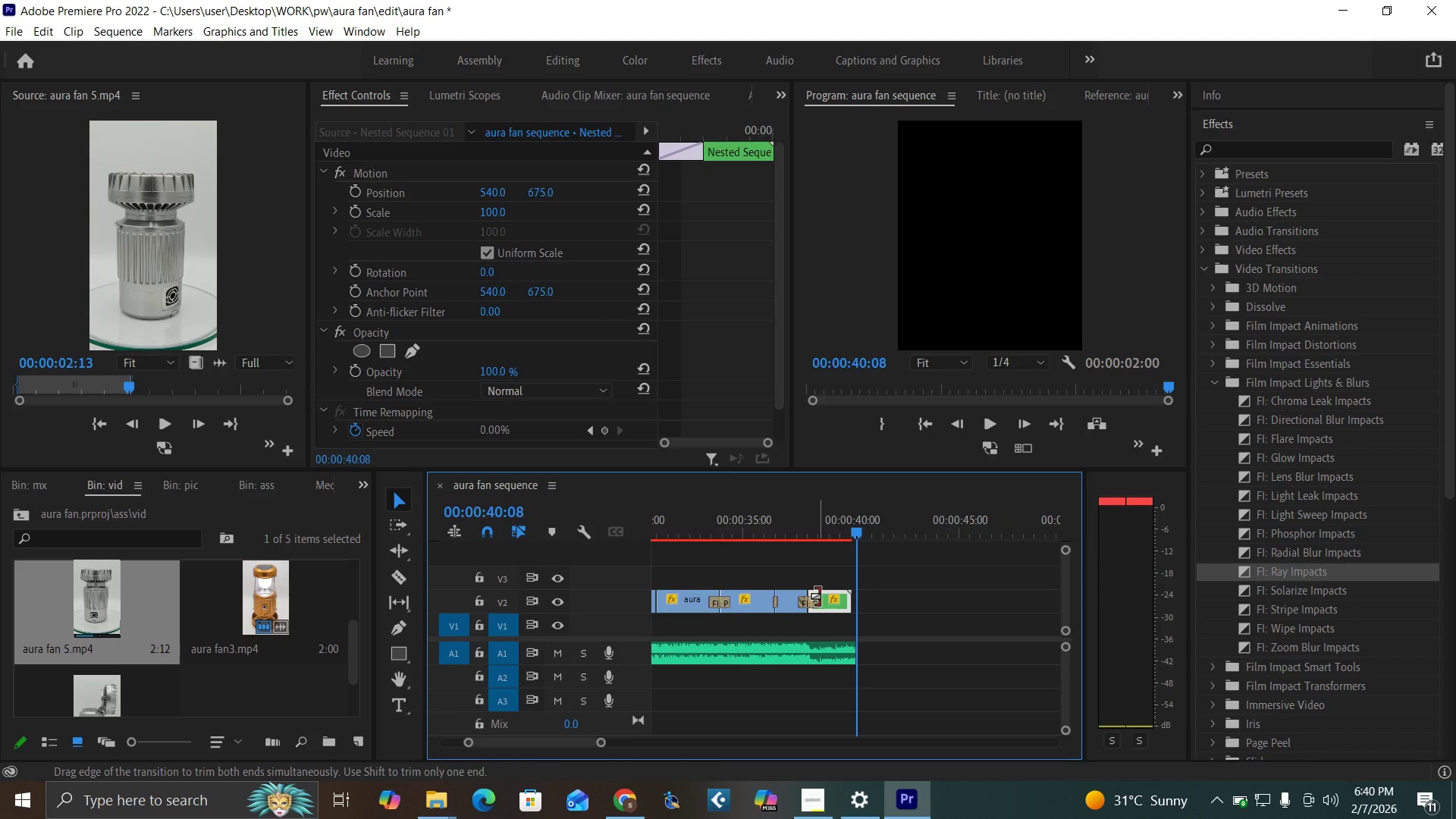 
hold_key(key=AltLeft, duration=1.48)
left_click_drag(start_coordinate=[822, 600], to_coordinate=[865, 601])
 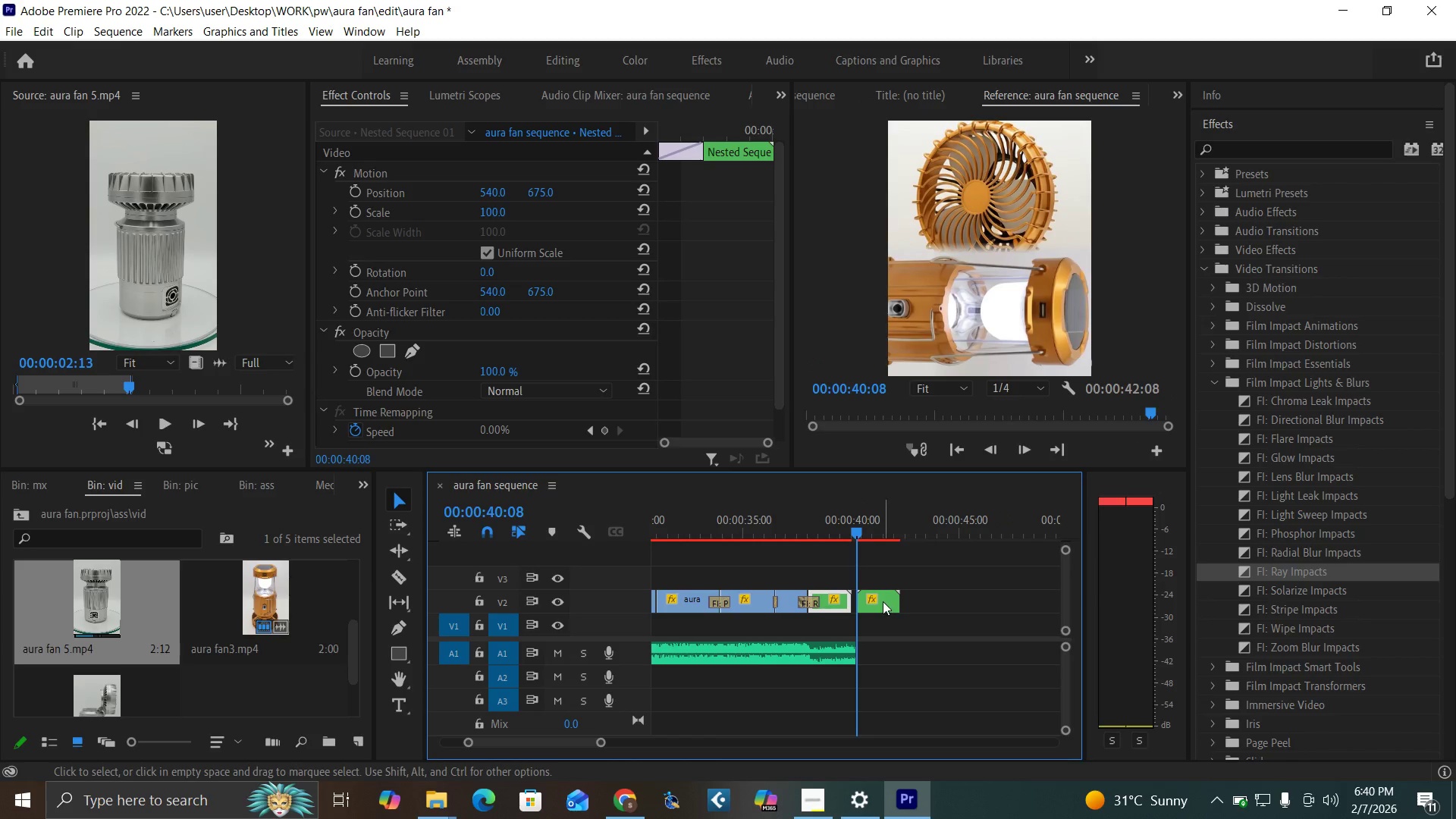 
left_click_drag(start_coordinate=[883, 601], to_coordinate=[877, 601])
 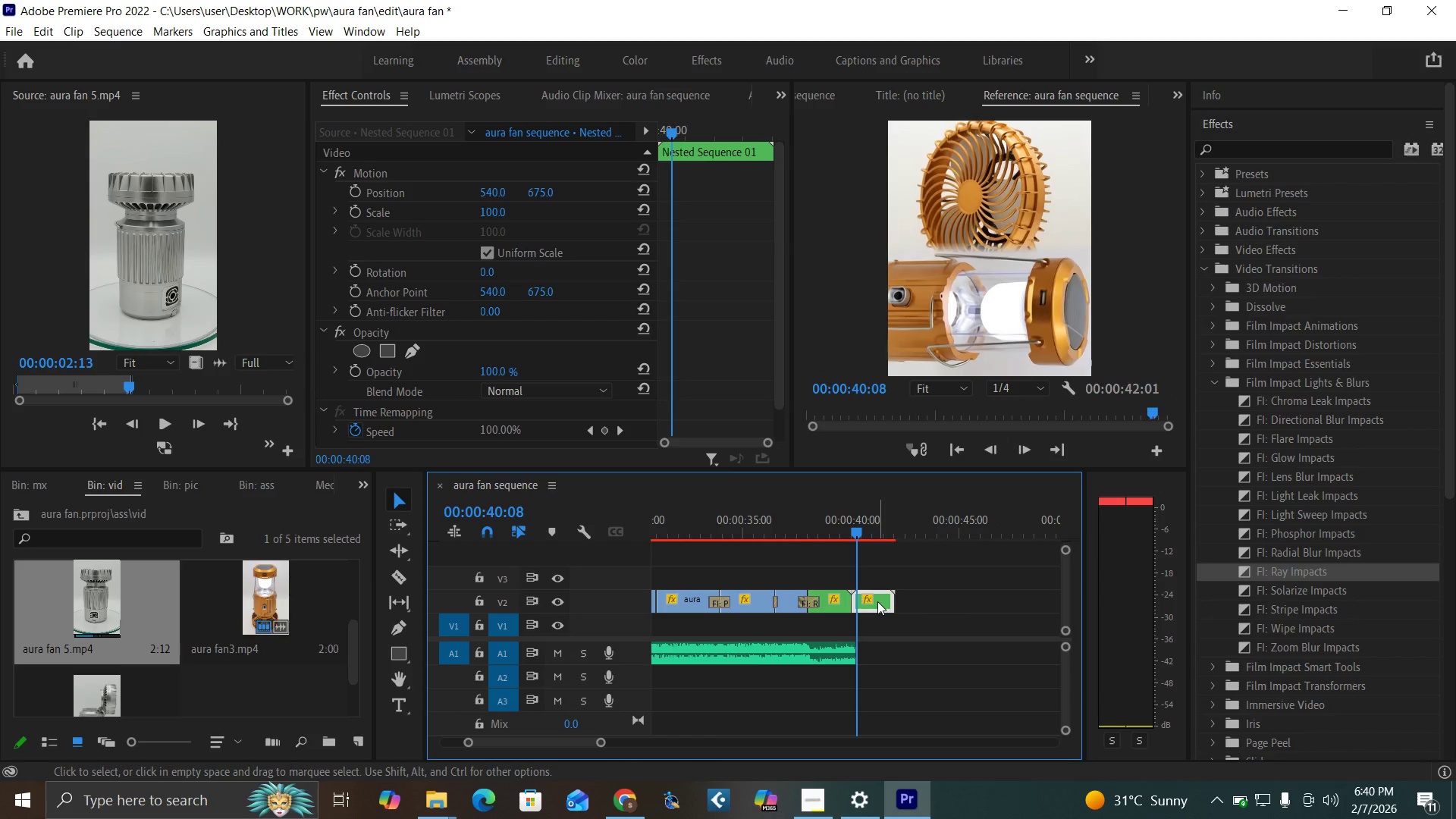 
right_click([877, 601])
 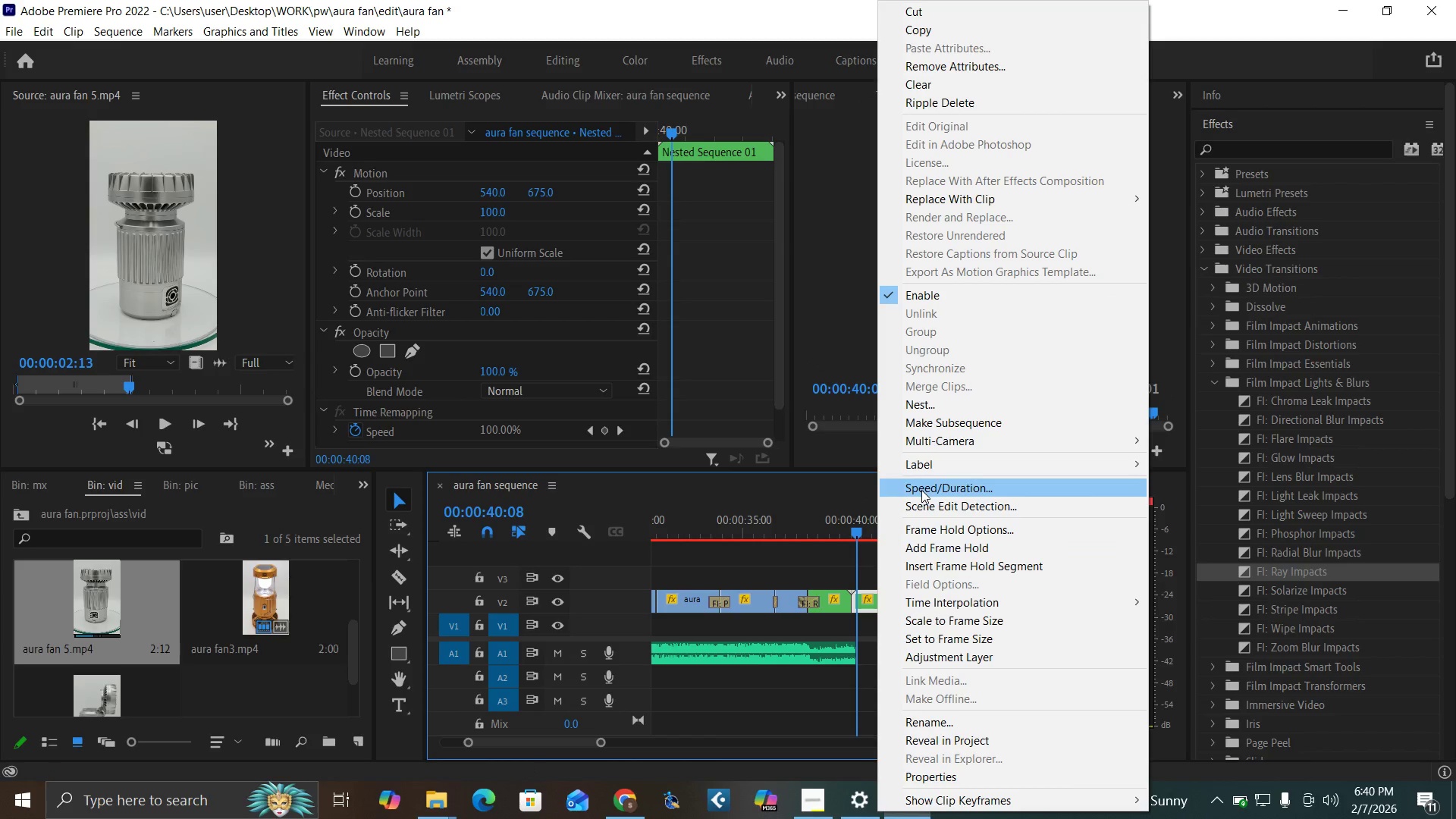 
left_click([921, 490])
 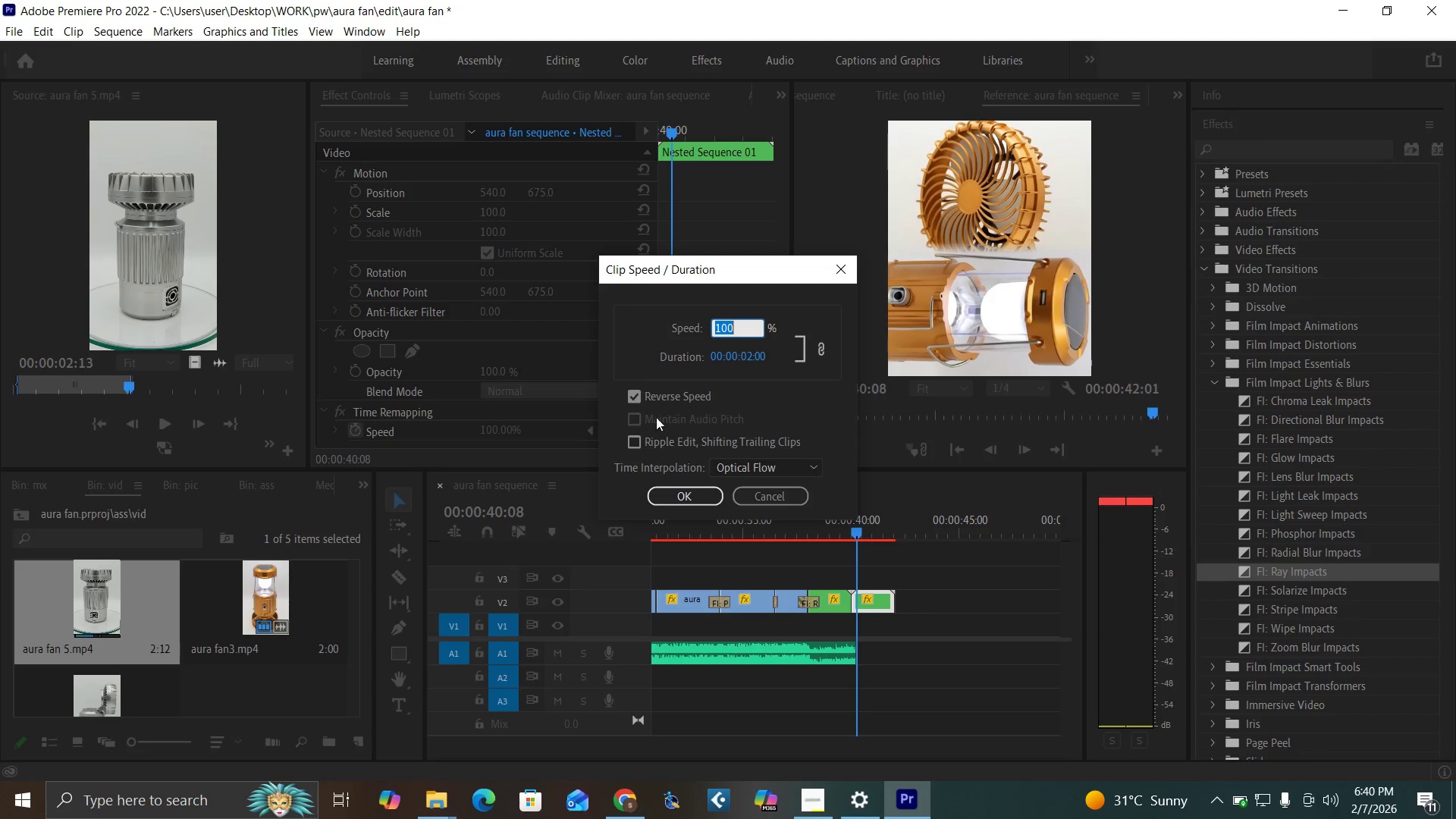 
left_click([632, 394])
 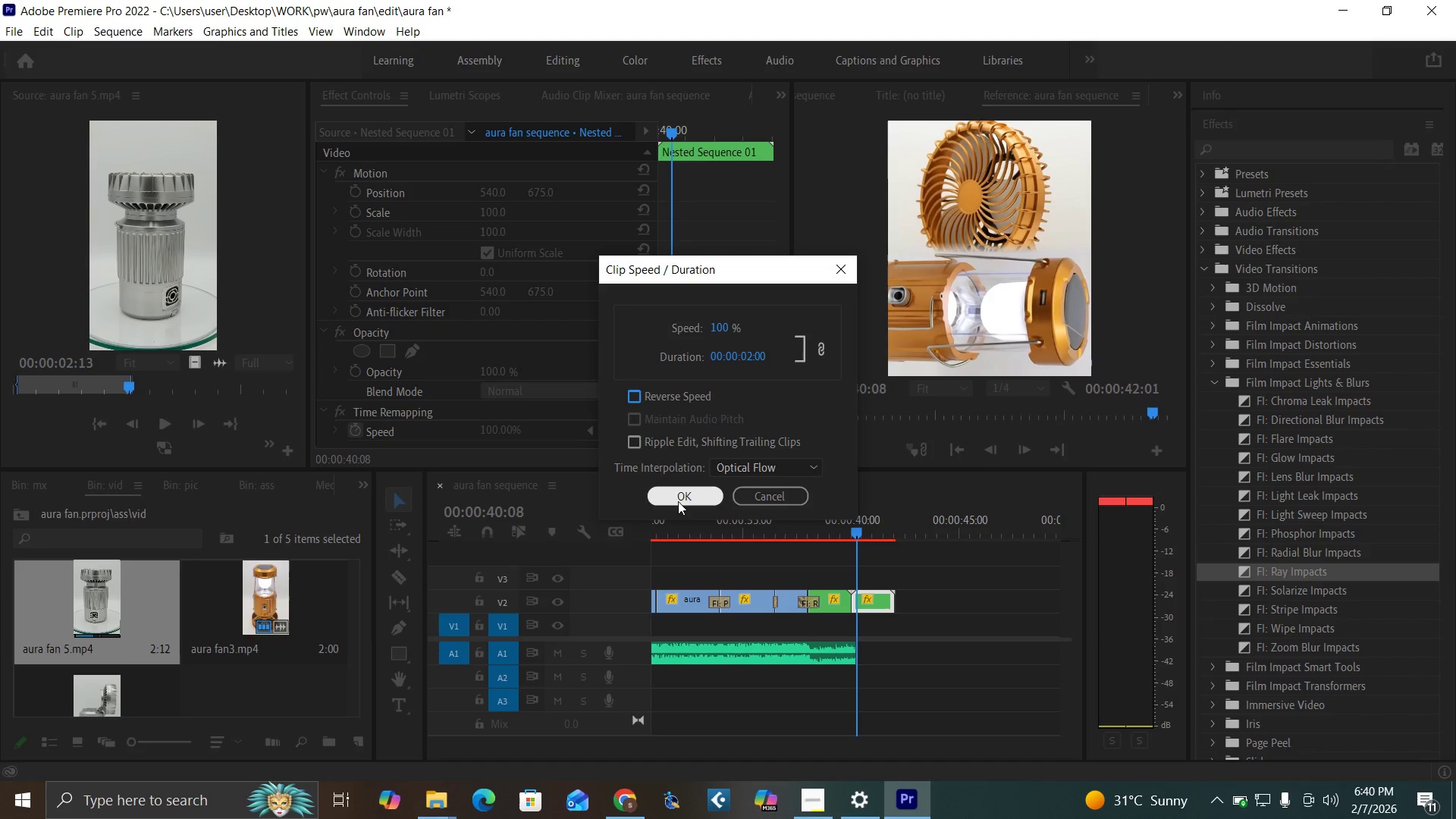 
left_click([678, 501])
 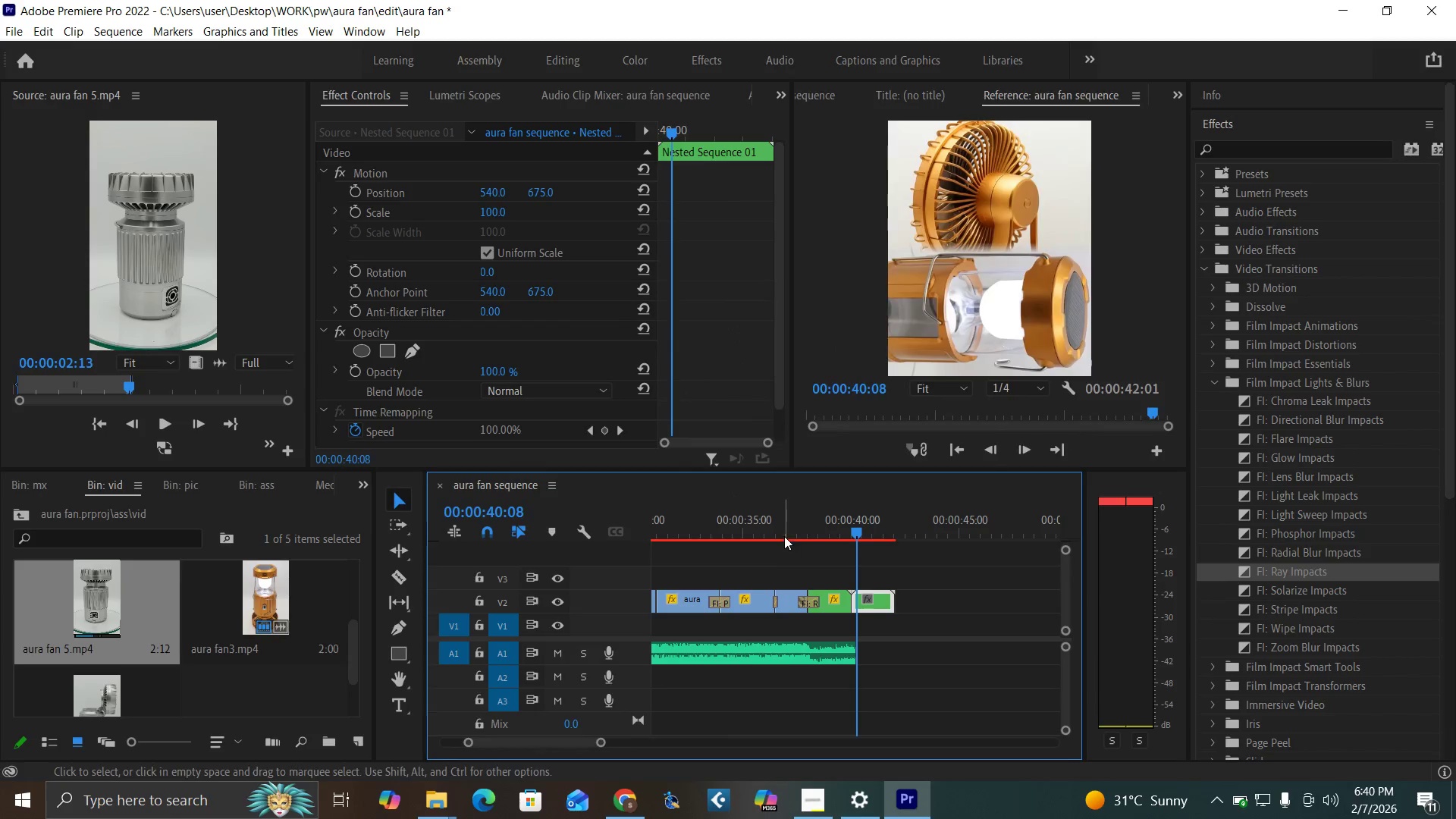 
left_click([784, 535])
 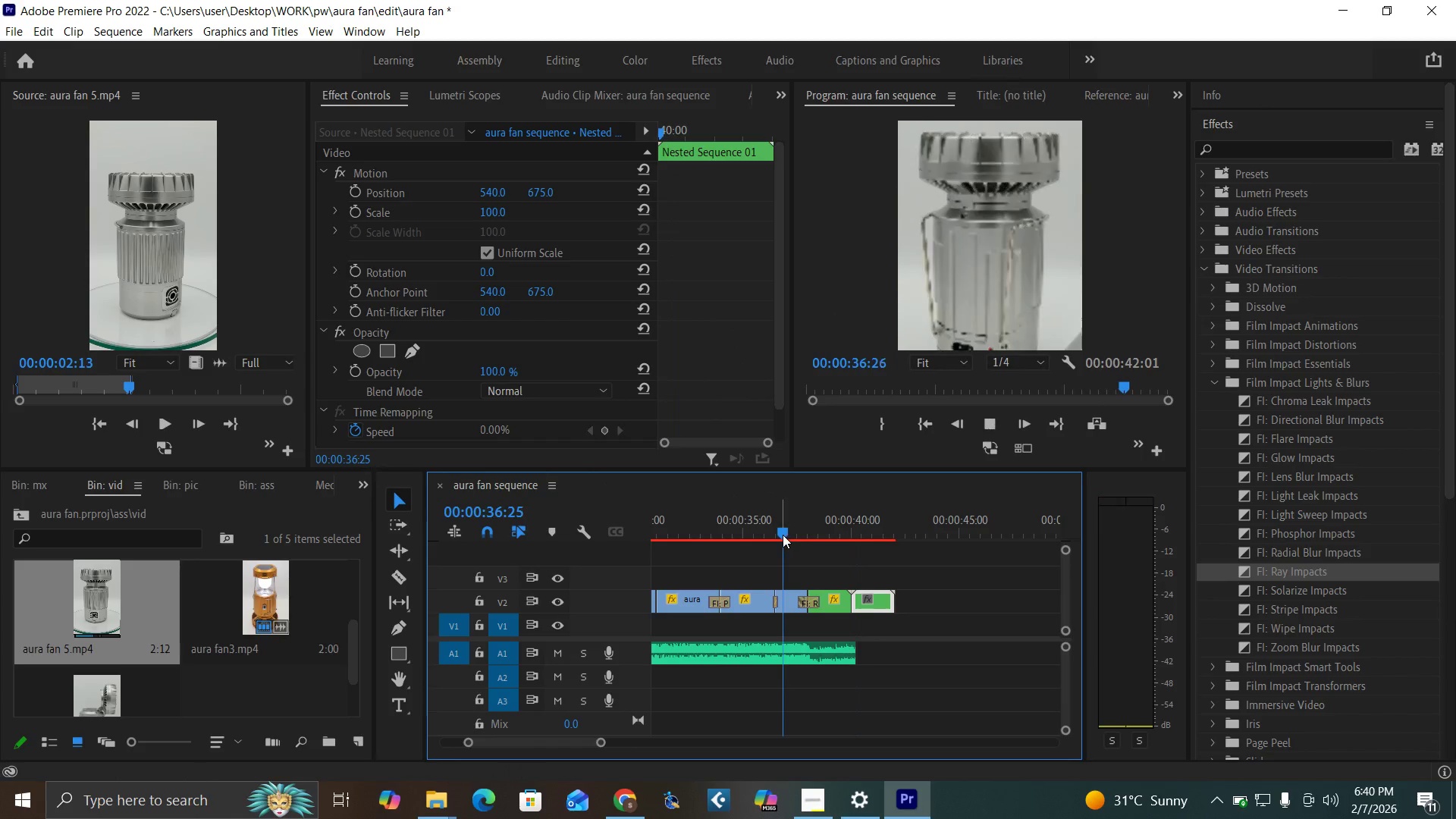 
key(Space)
 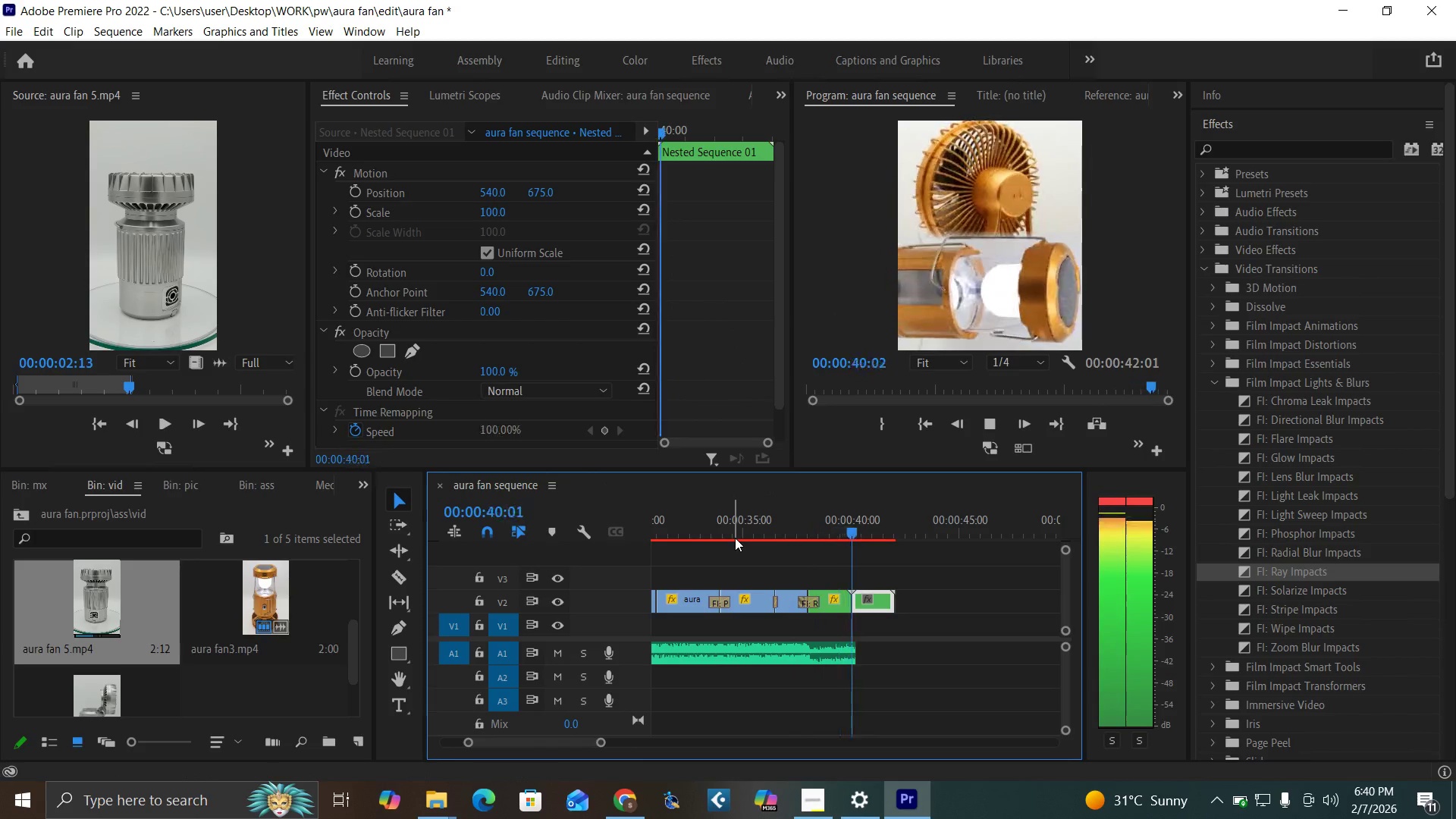 
wait(8.08)
 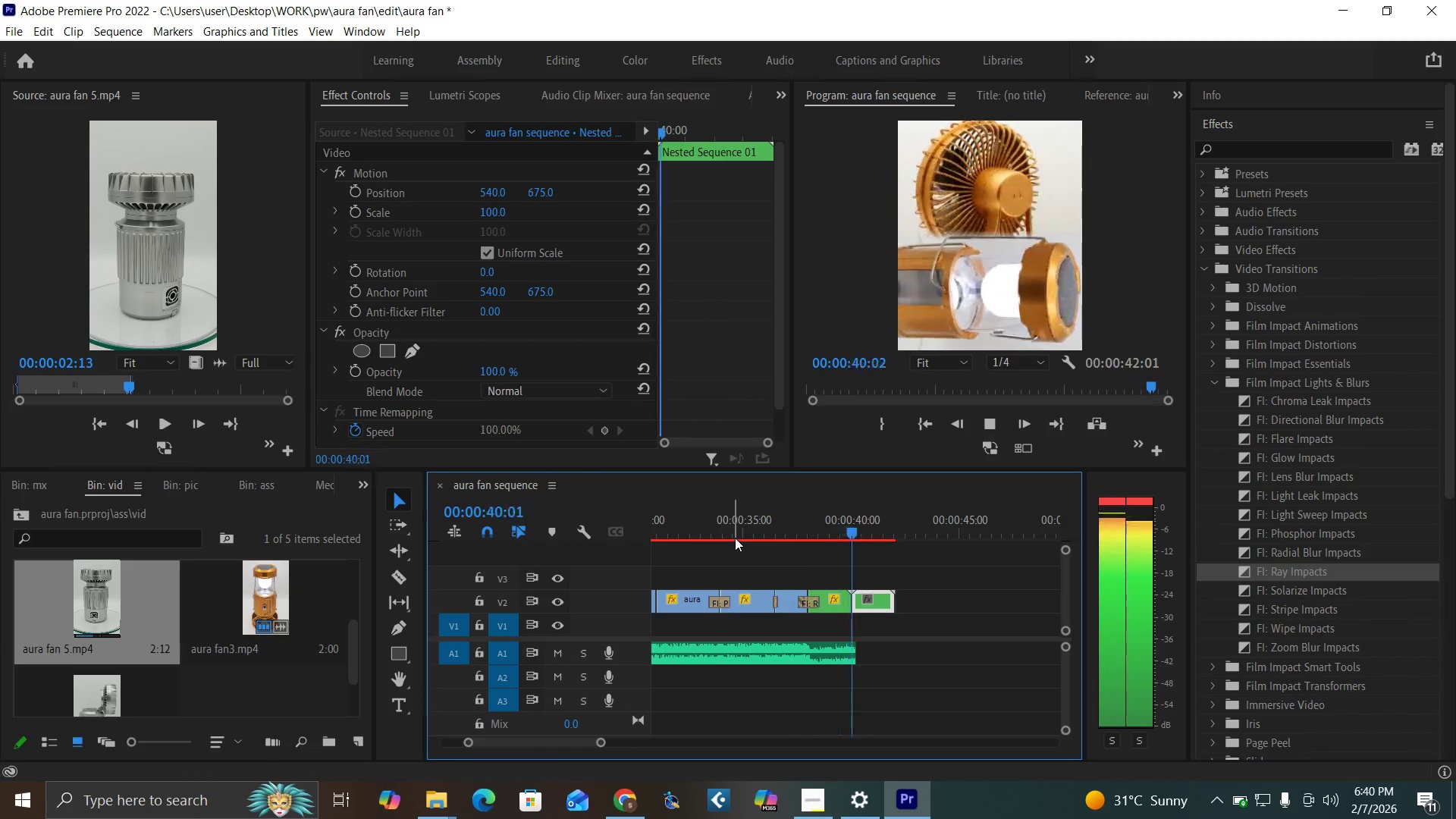 
left_click_drag(start_coordinate=[856, 647], to_coordinate=[892, 651])
 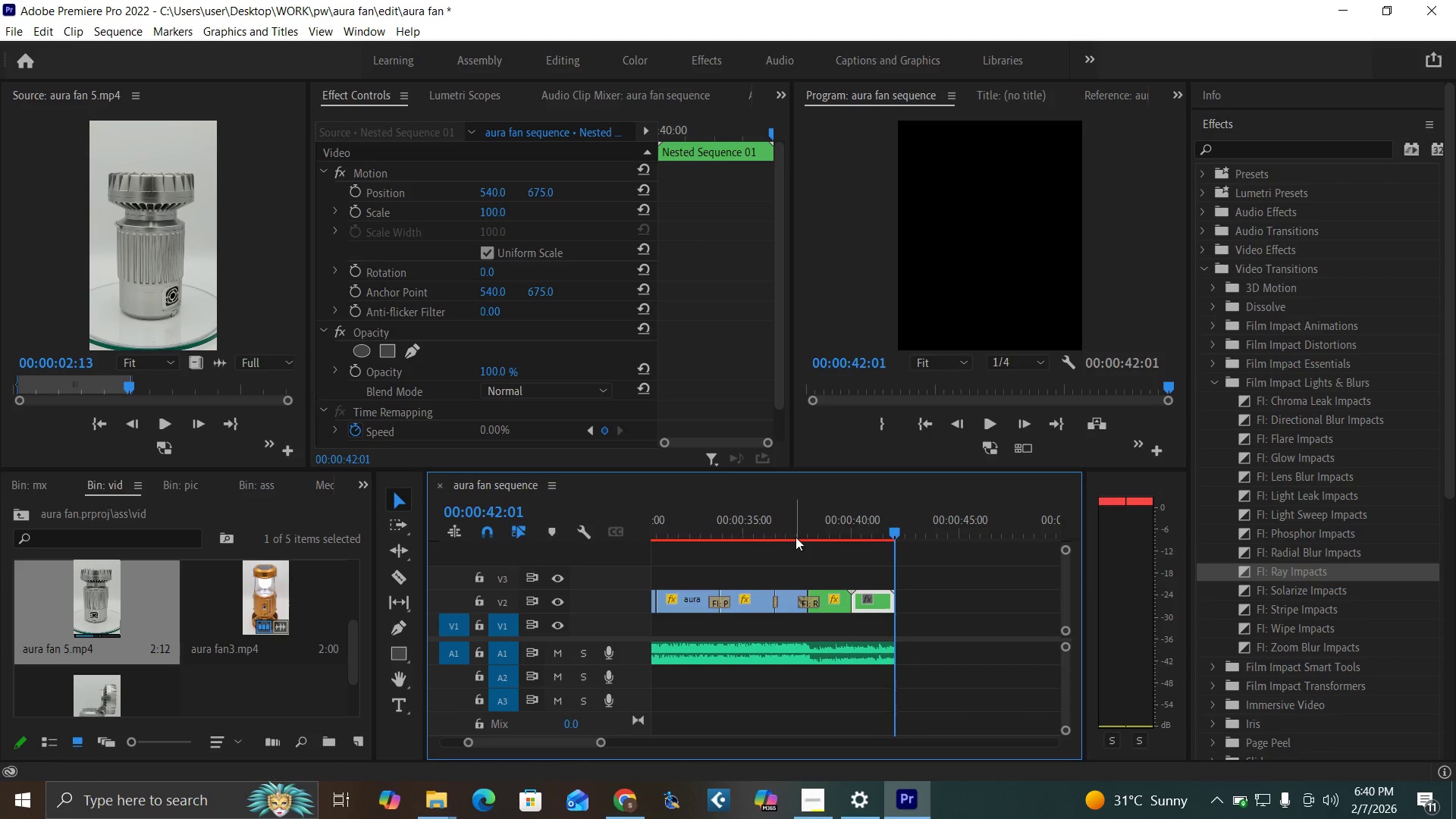 
left_click([795, 537])
 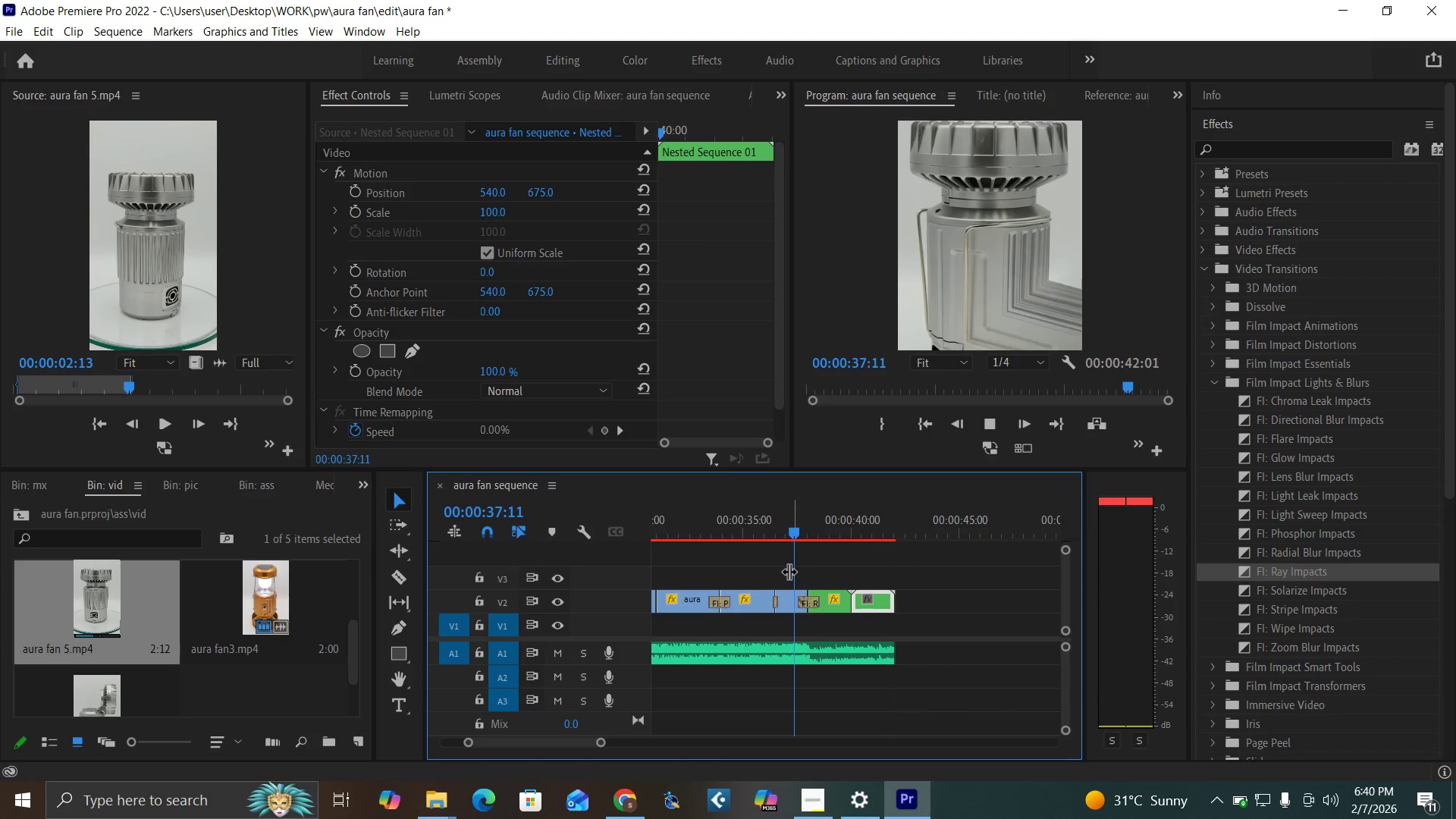 
key(Space)
 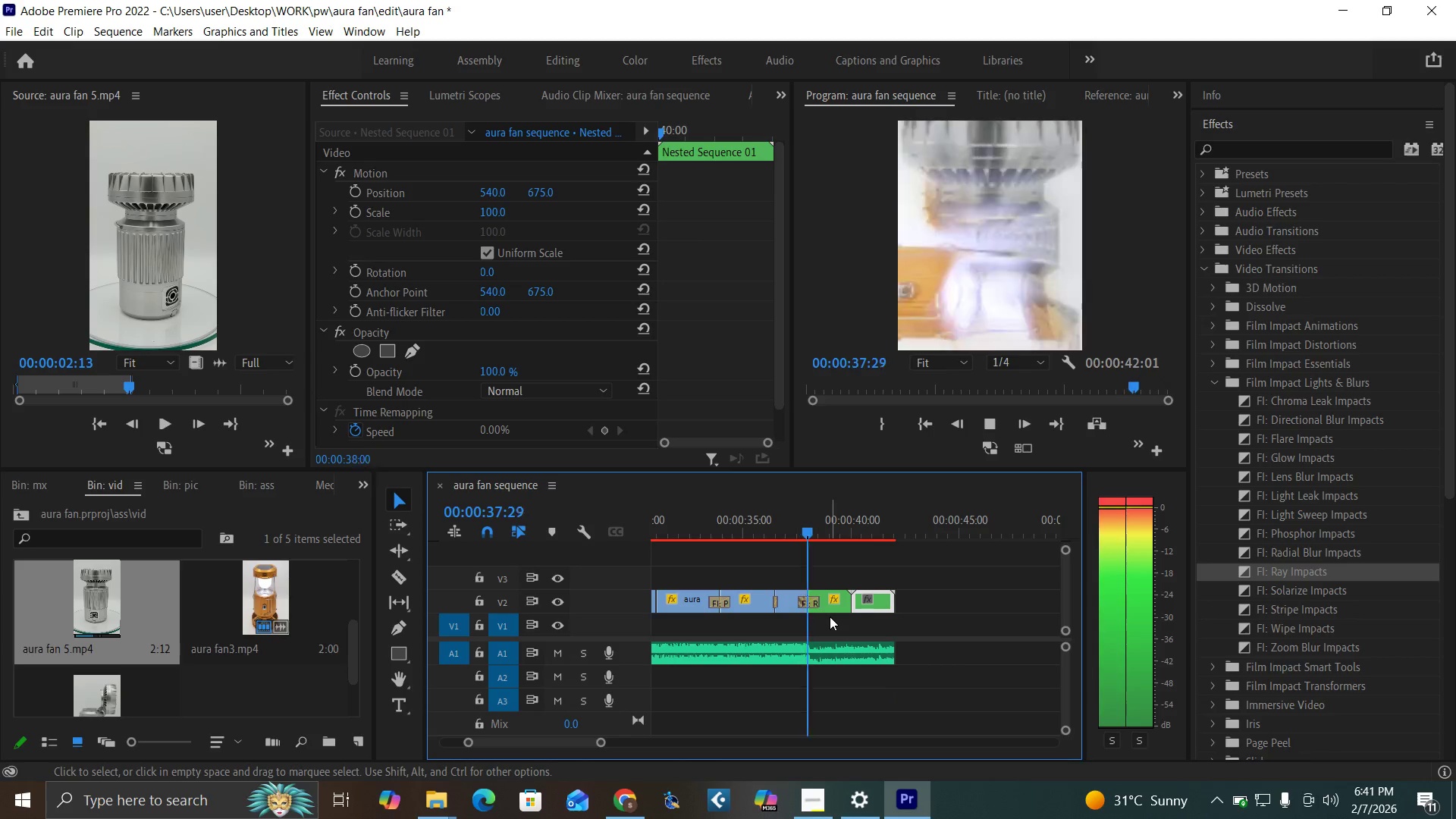 
key(Space)
 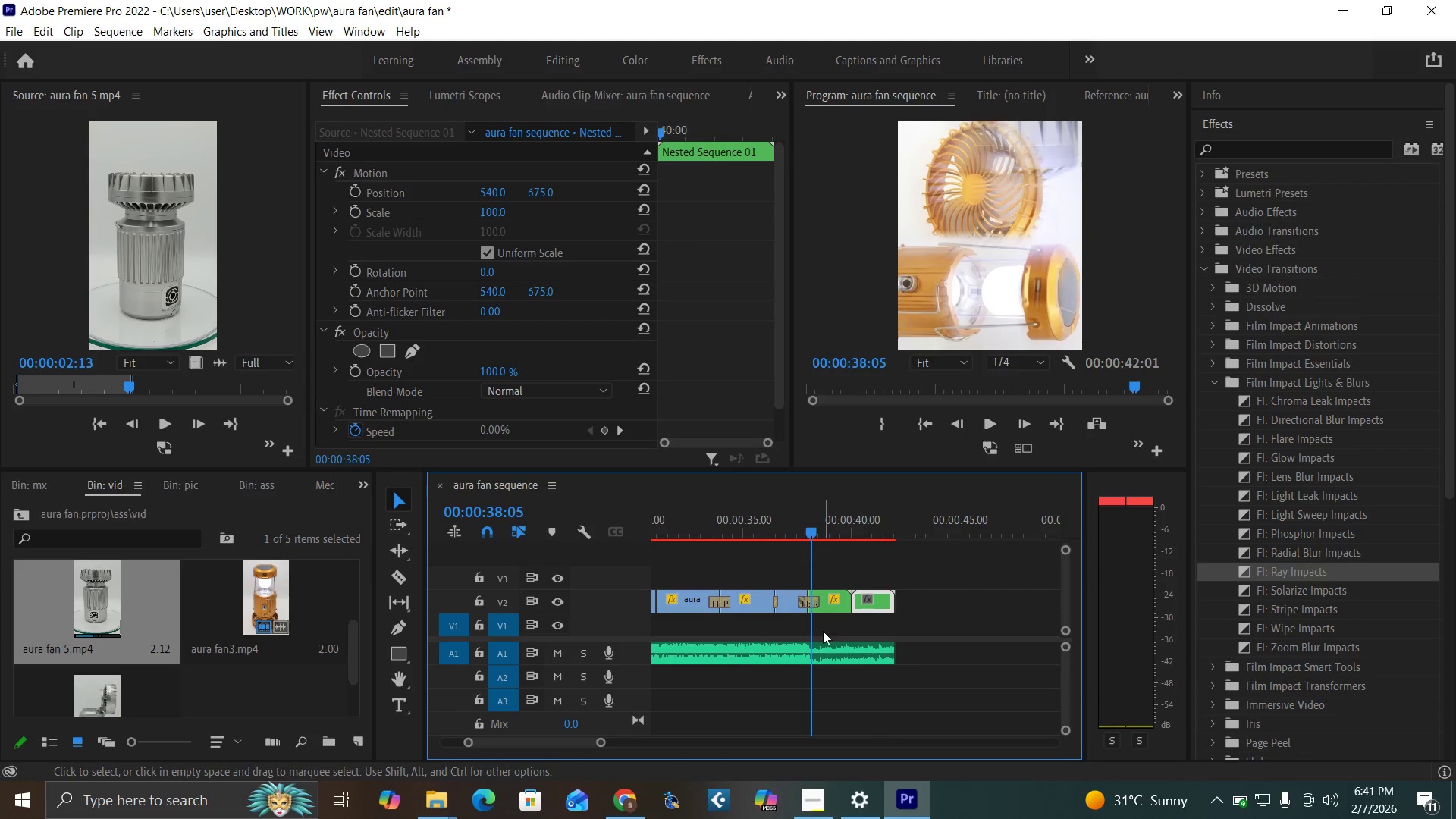 
left_click([827, 650])
 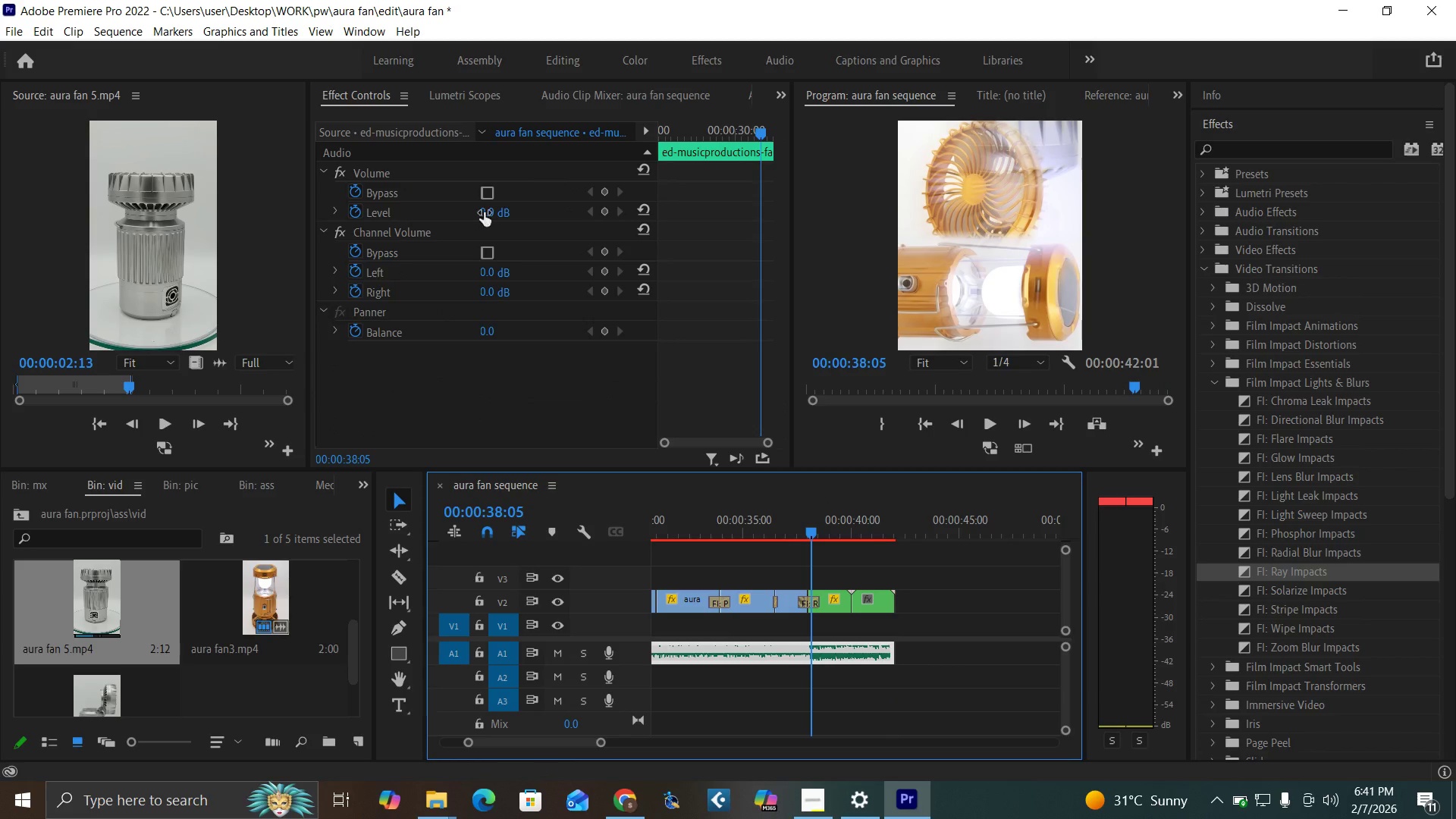 
left_click([484, 212])
 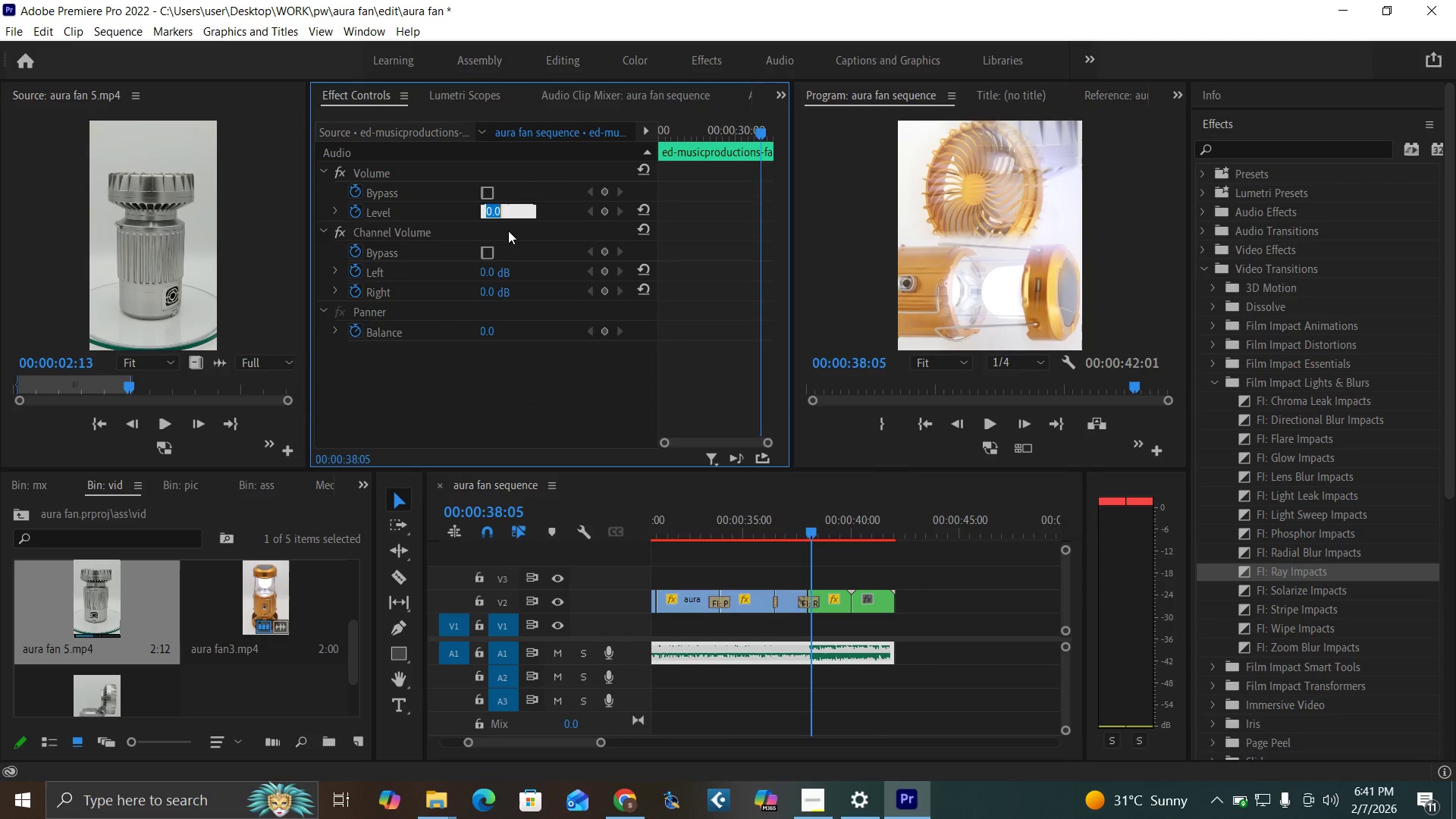 
key(0)
 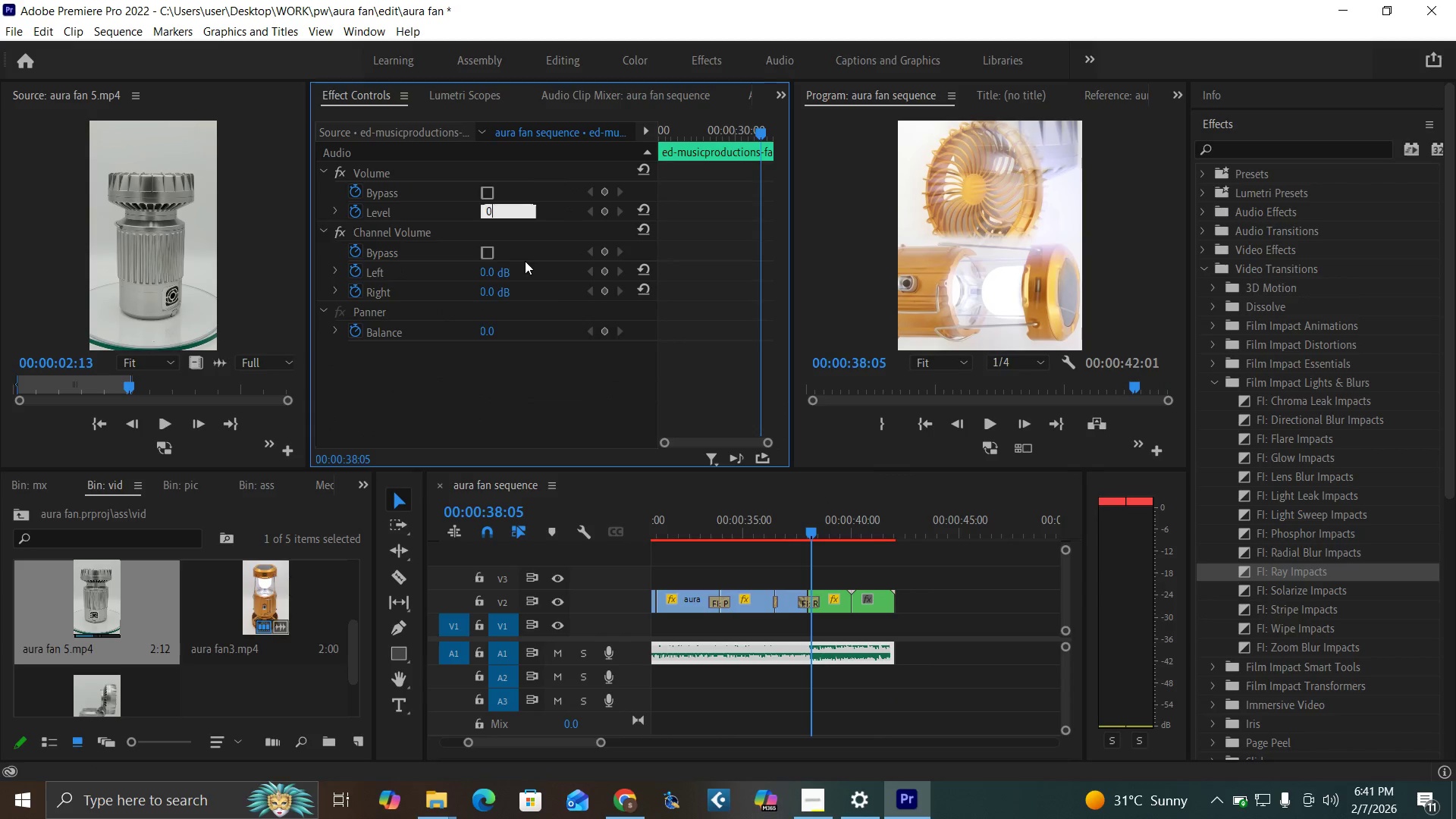 
key(Enter)
 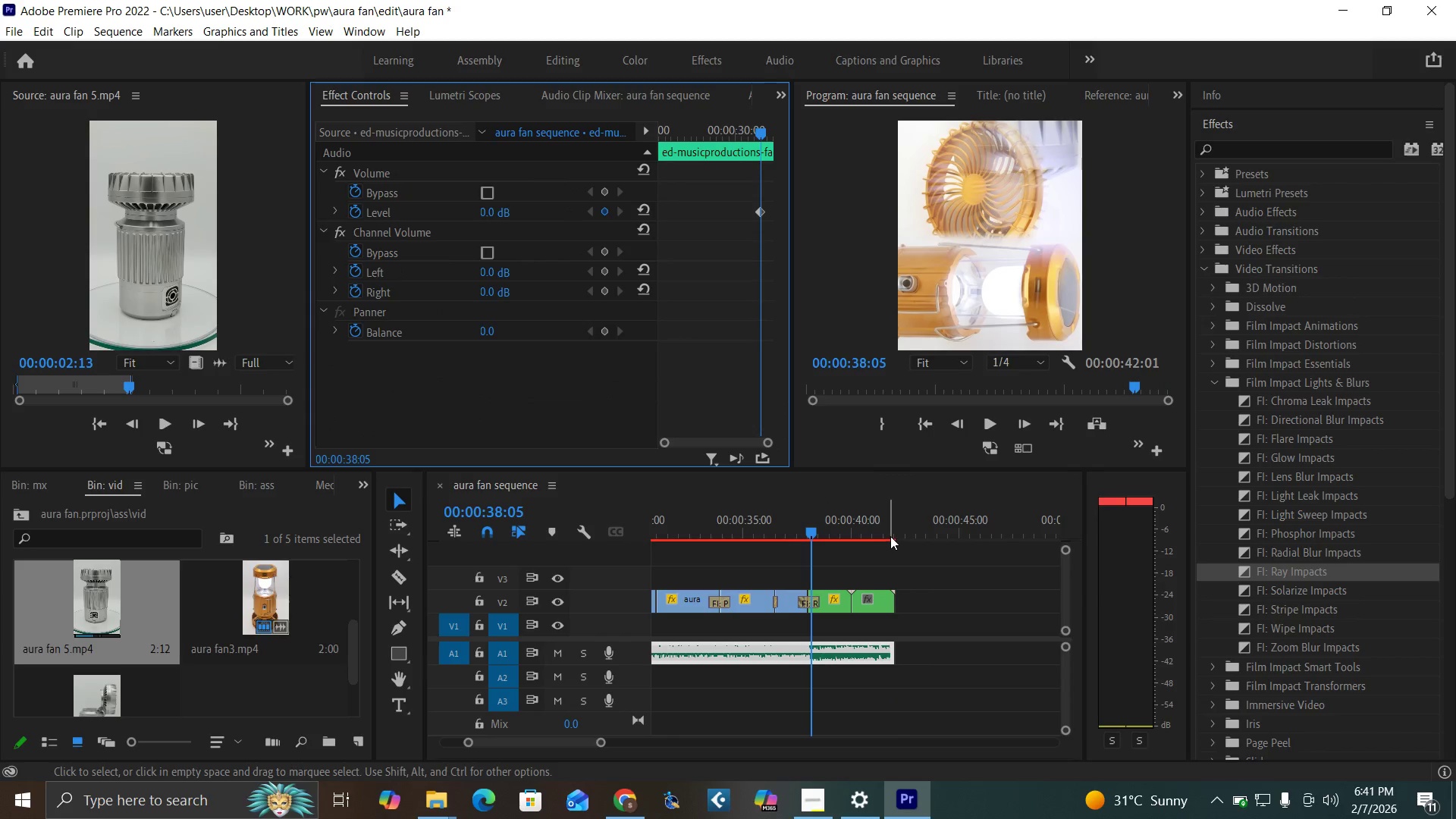 
left_click_drag(start_coordinate=[890, 536], to_coordinate=[896, 542])
 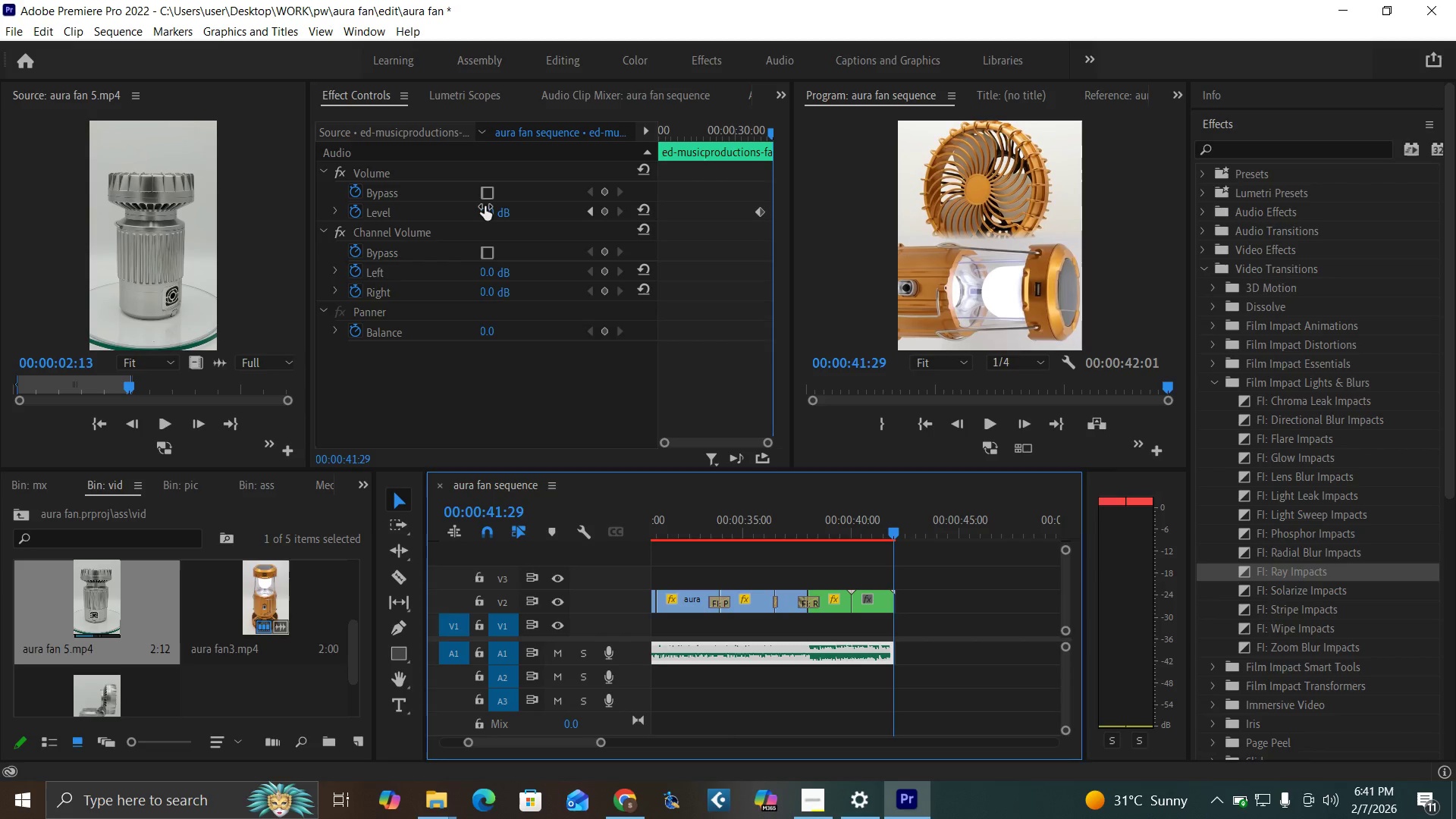 
left_click([485, 206])
 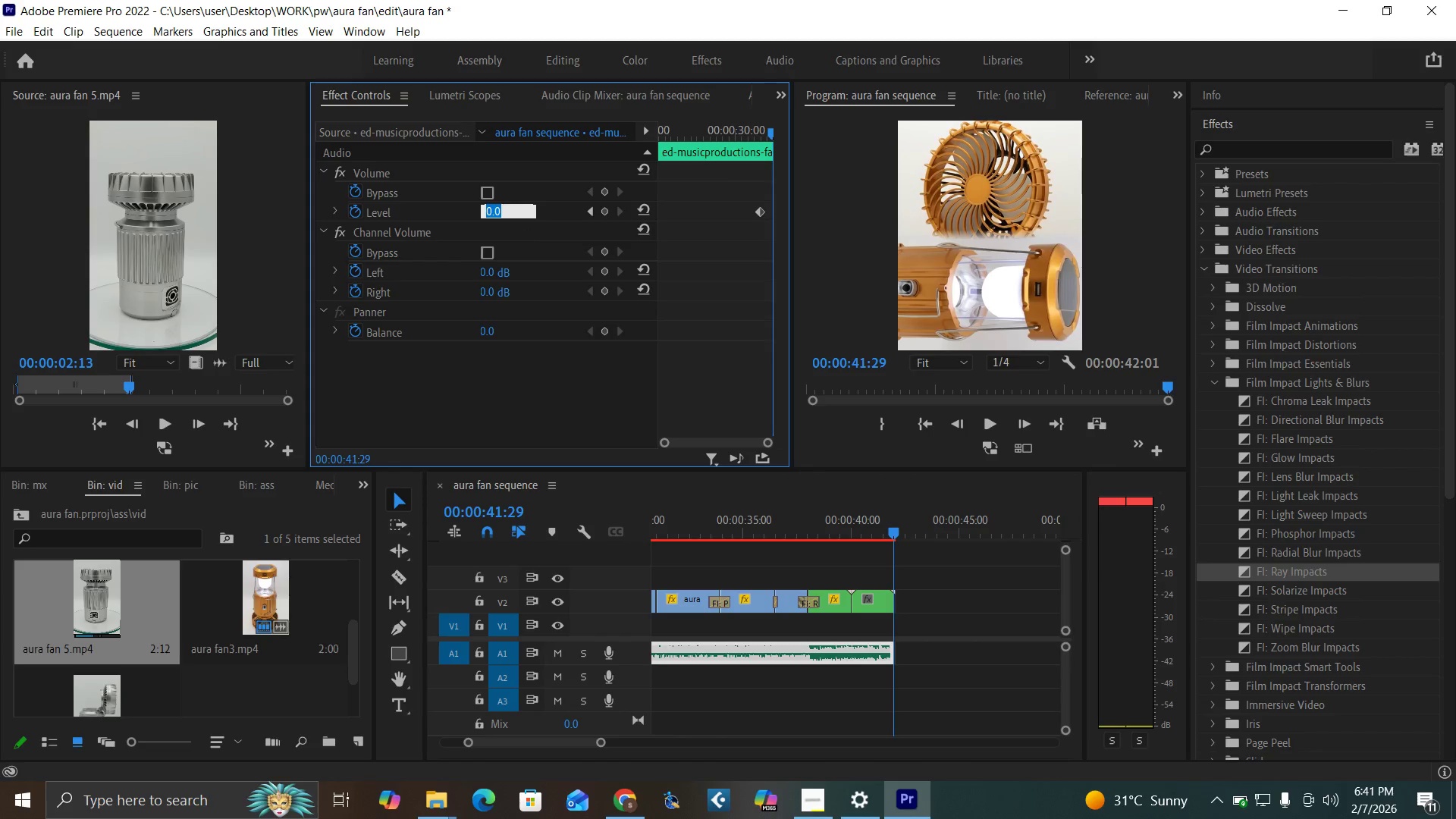 
type(-50)
 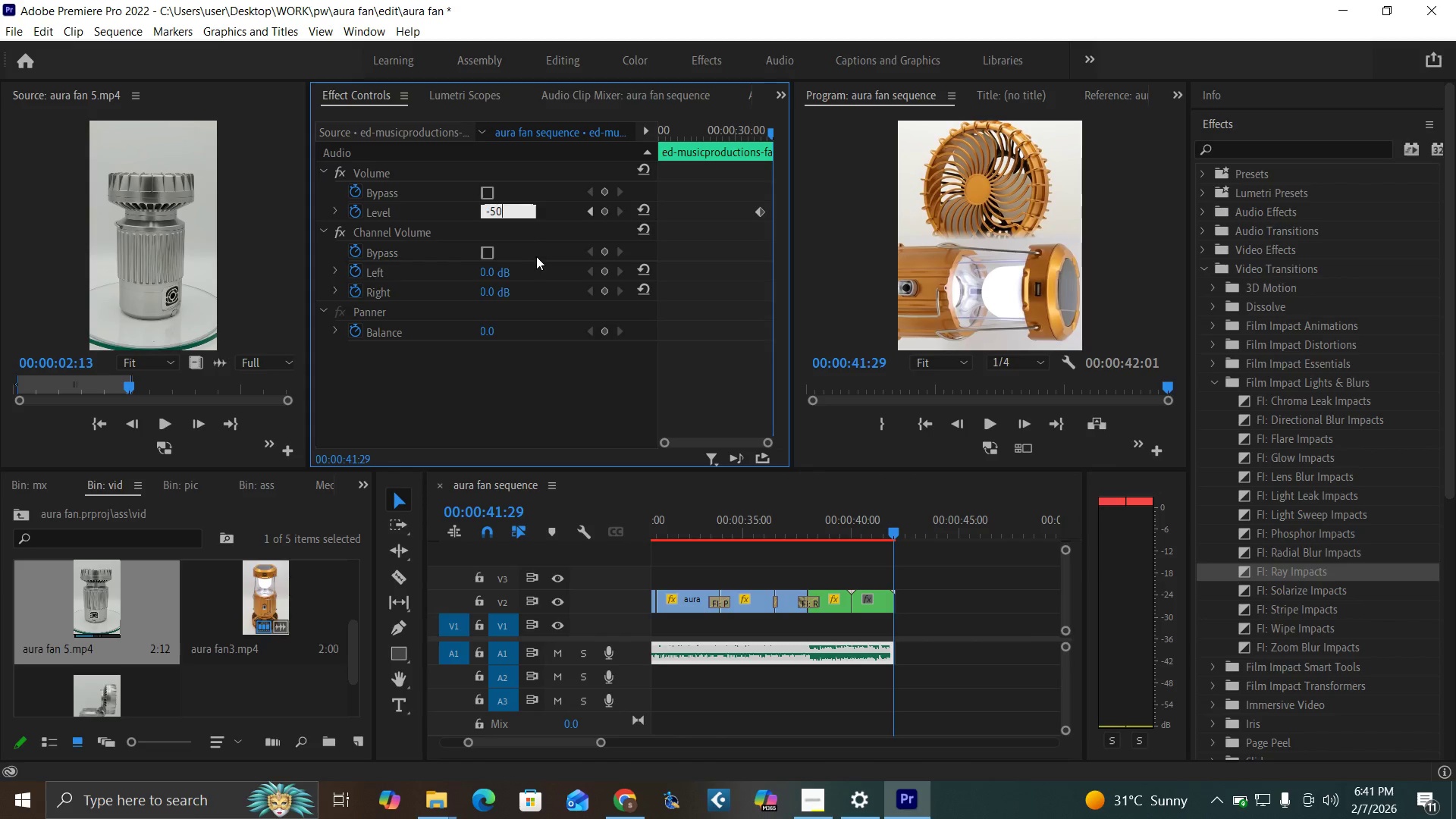 
key(Enter)
 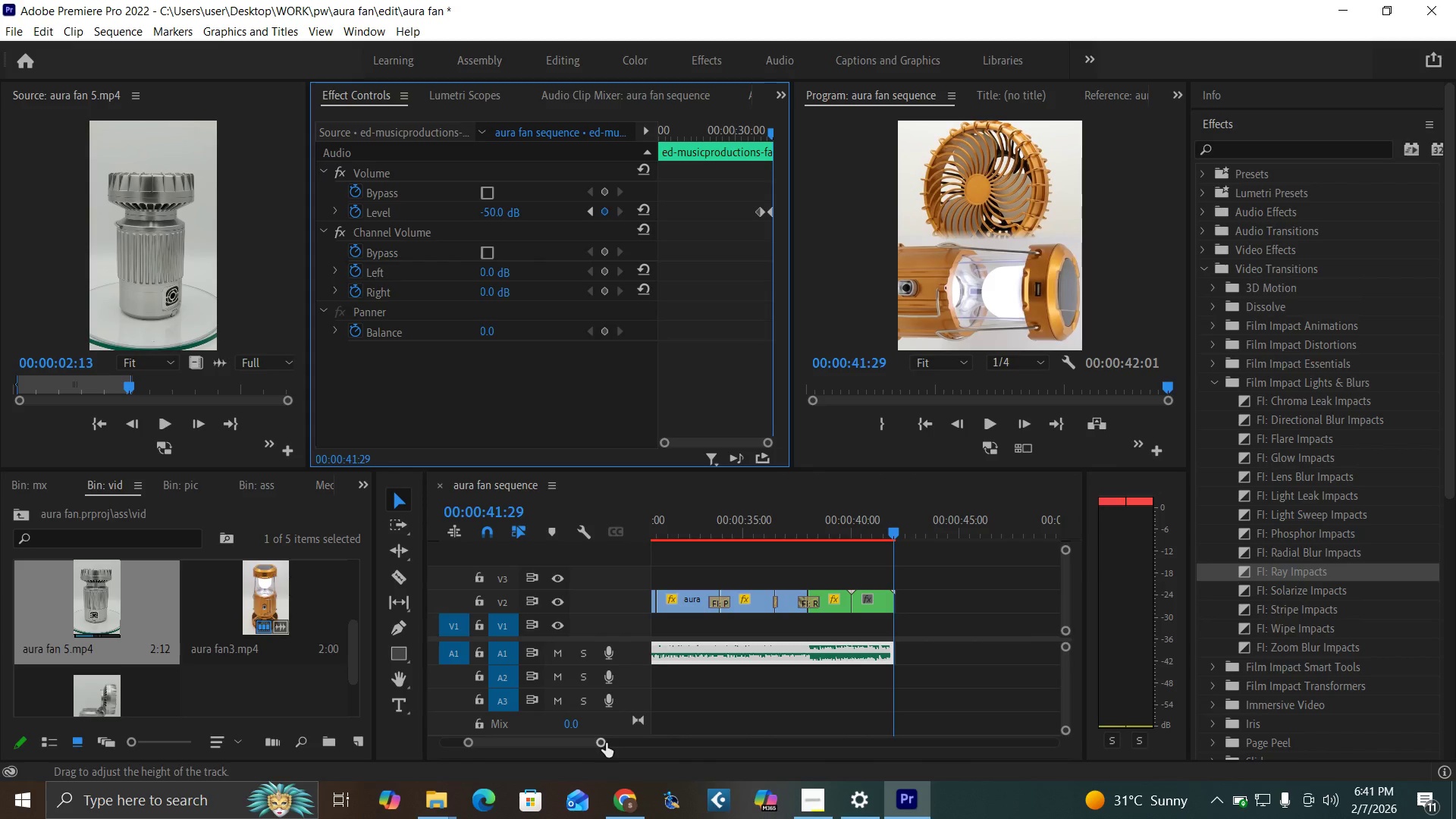 
left_click_drag(start_coordinate=[606, 743], to_coordinate=[653, 765])
 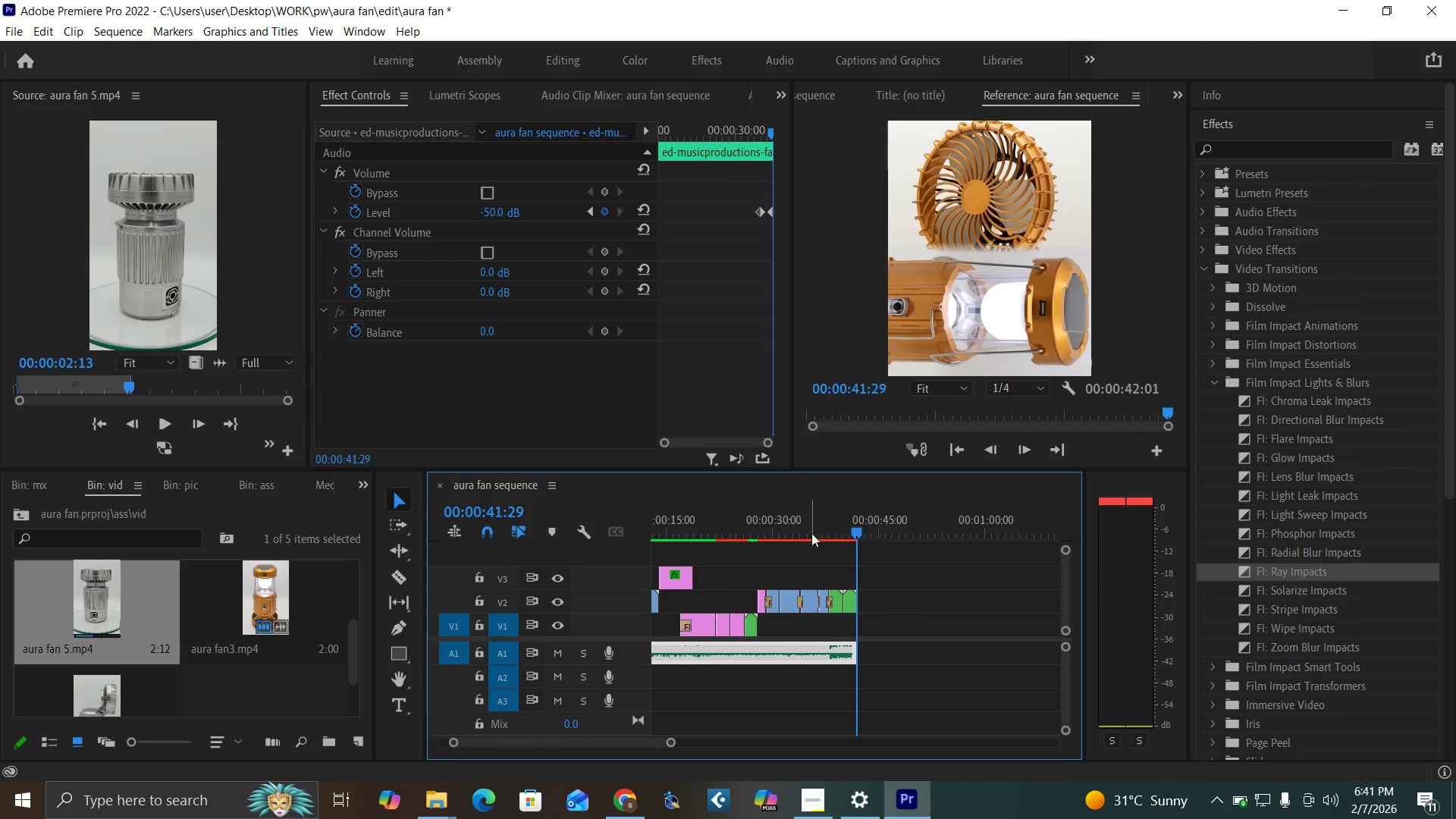 
left_click([811, 533])
 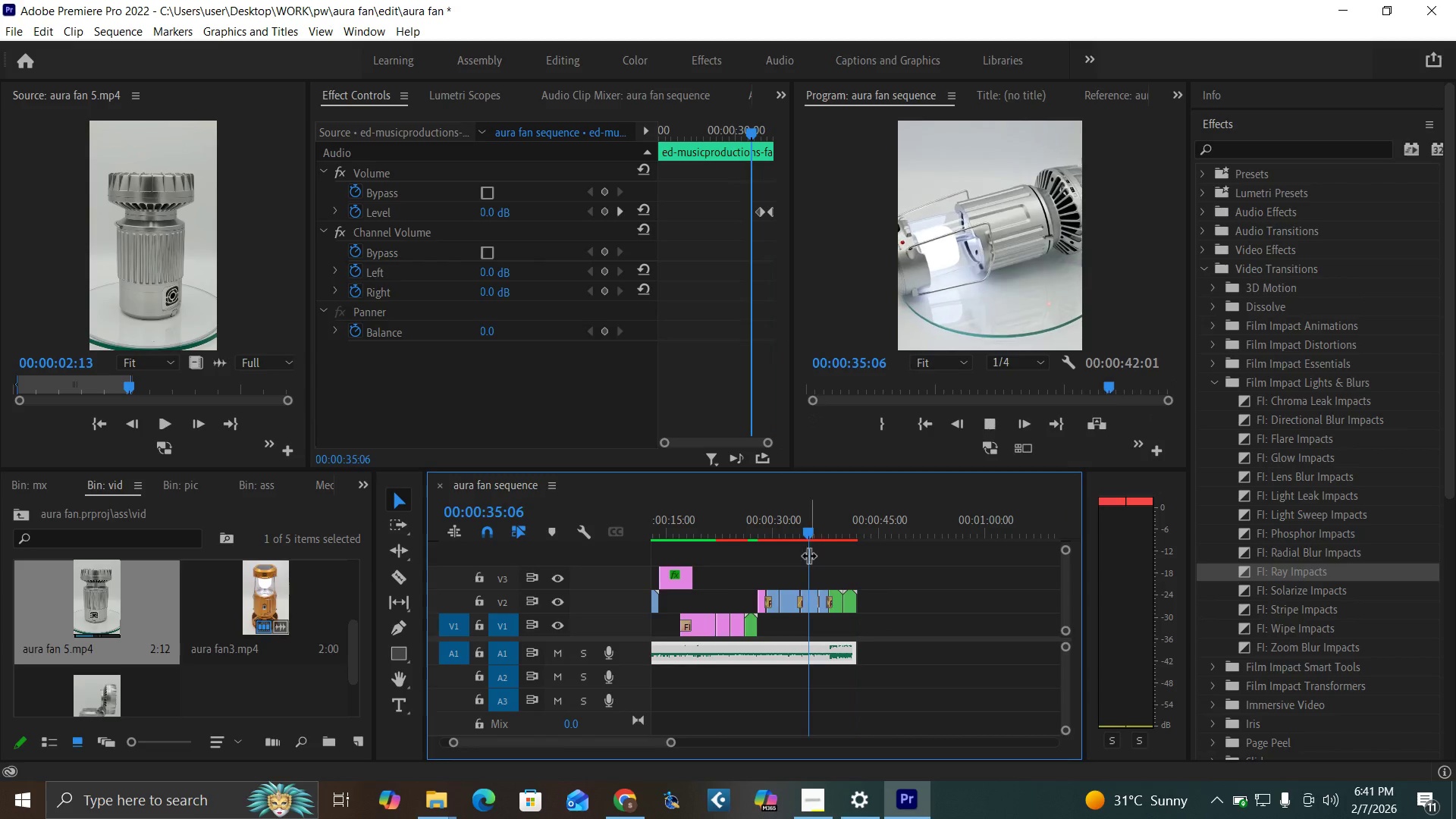 
key(Space)
 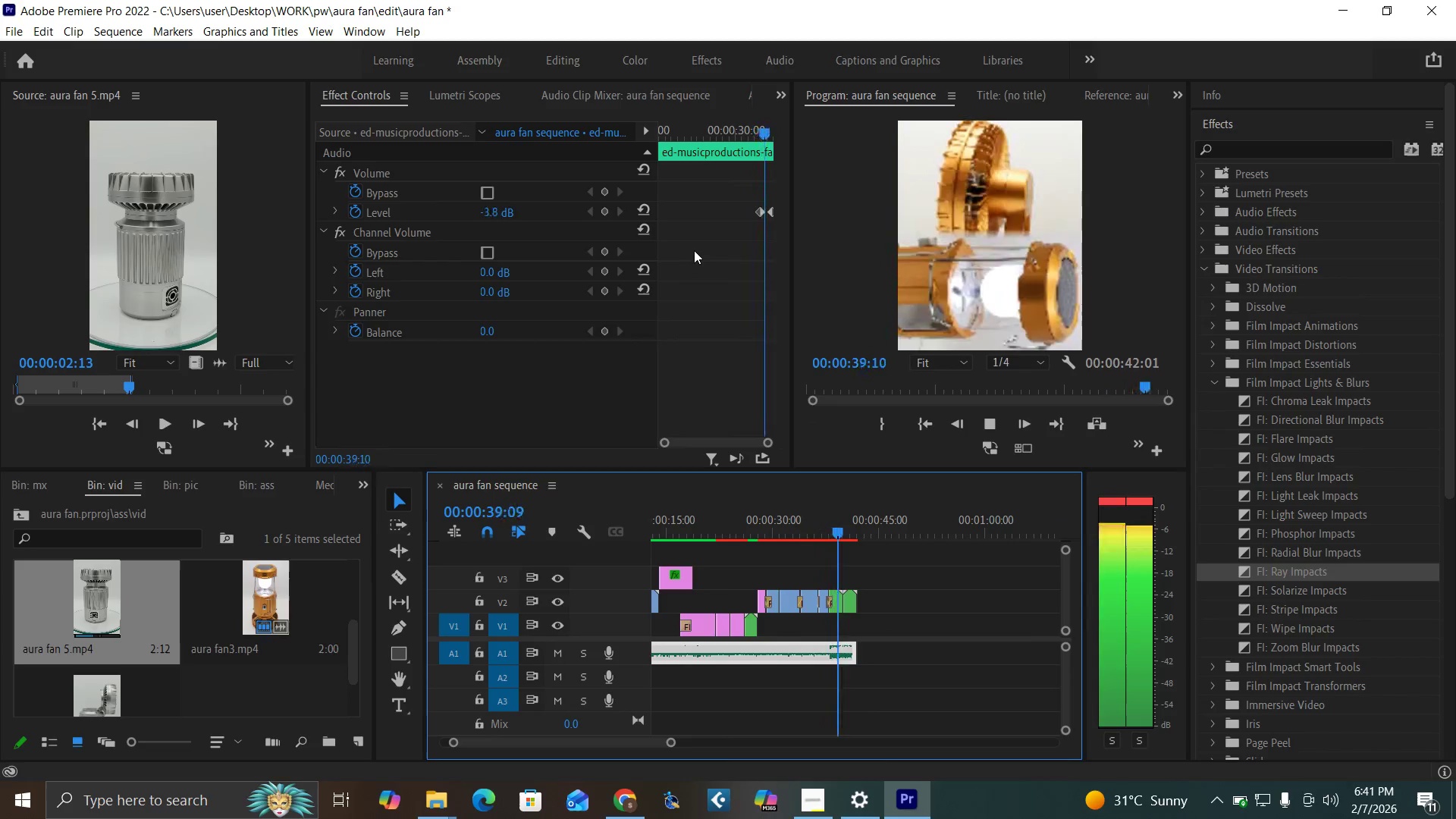 
wait(9.27)
 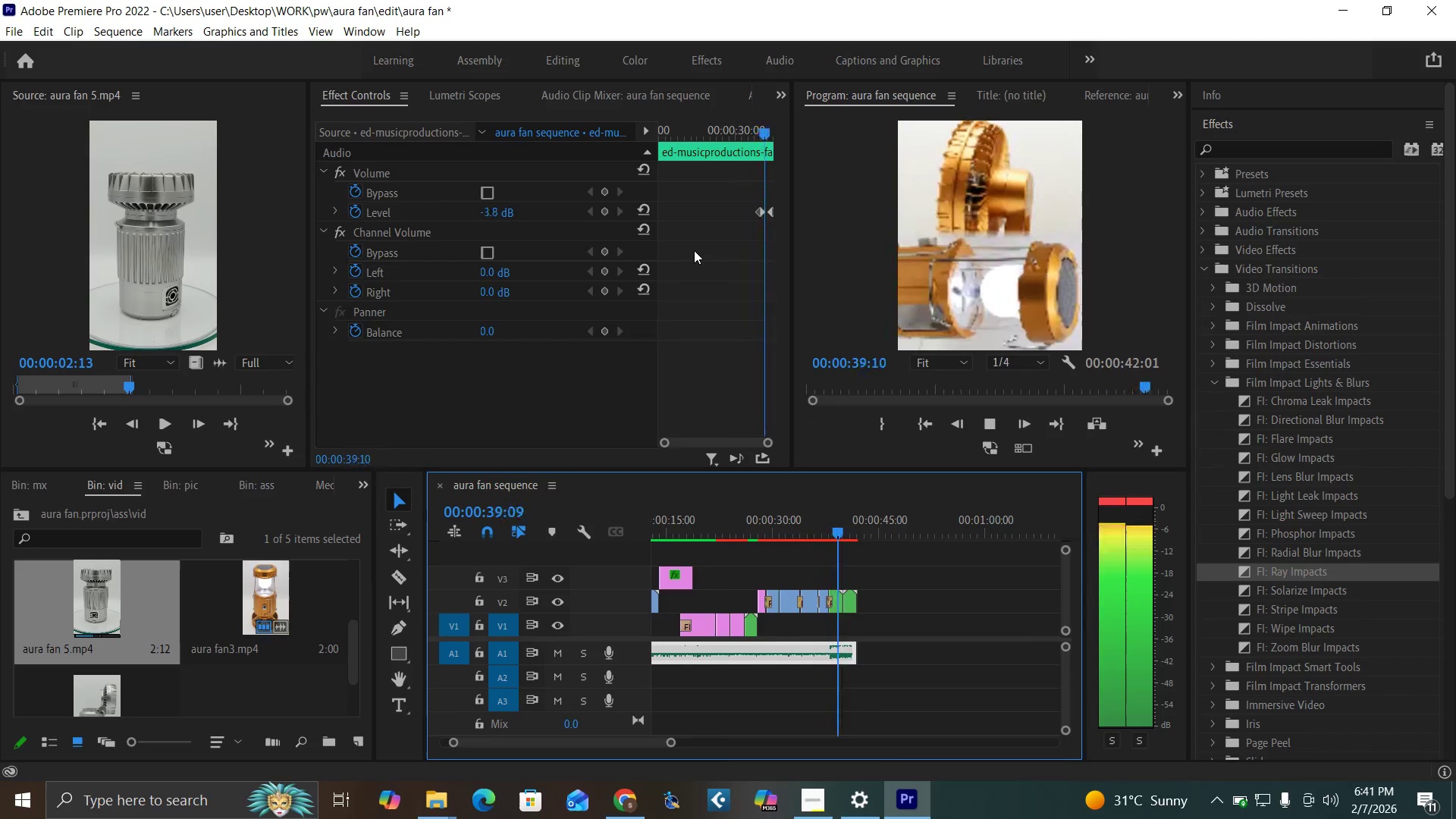 
left_click_drag(start_coordinate=[672, 742], to_coordinate=[708, 761])
 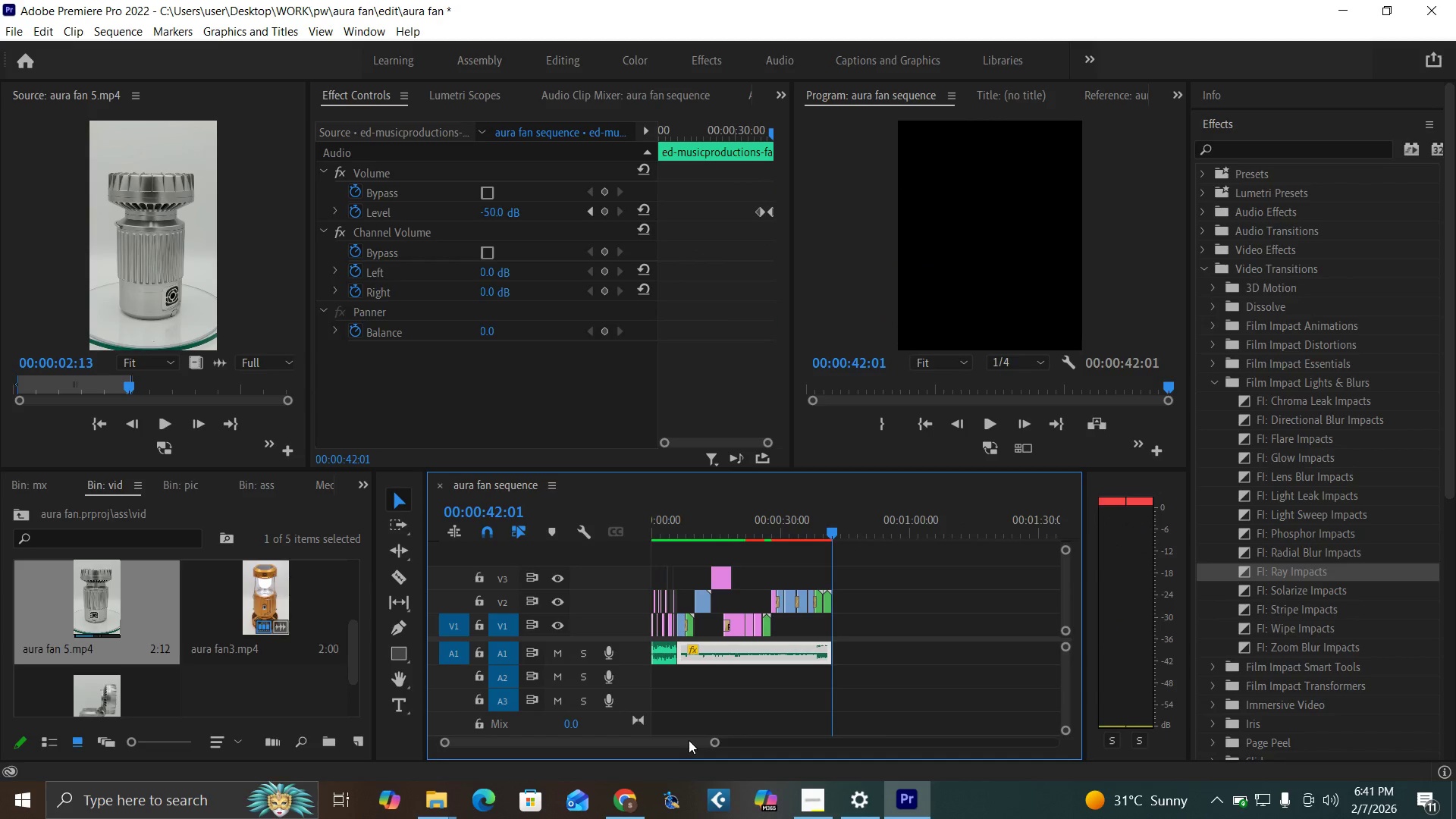 
left_click_drag(start_coordinate=[689, 740], to_coordinate=[639, 749])
 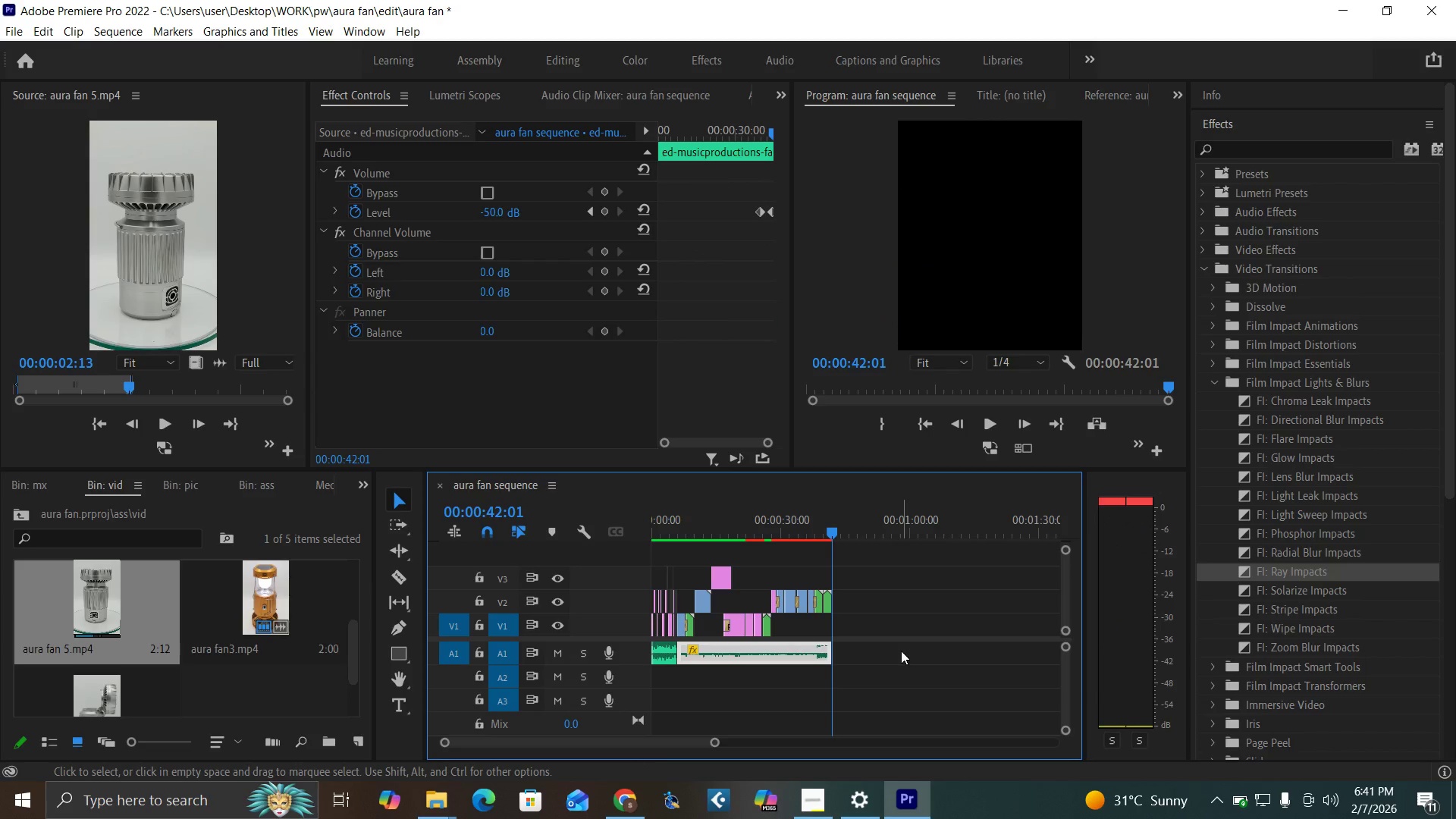 
key(Control+S)
 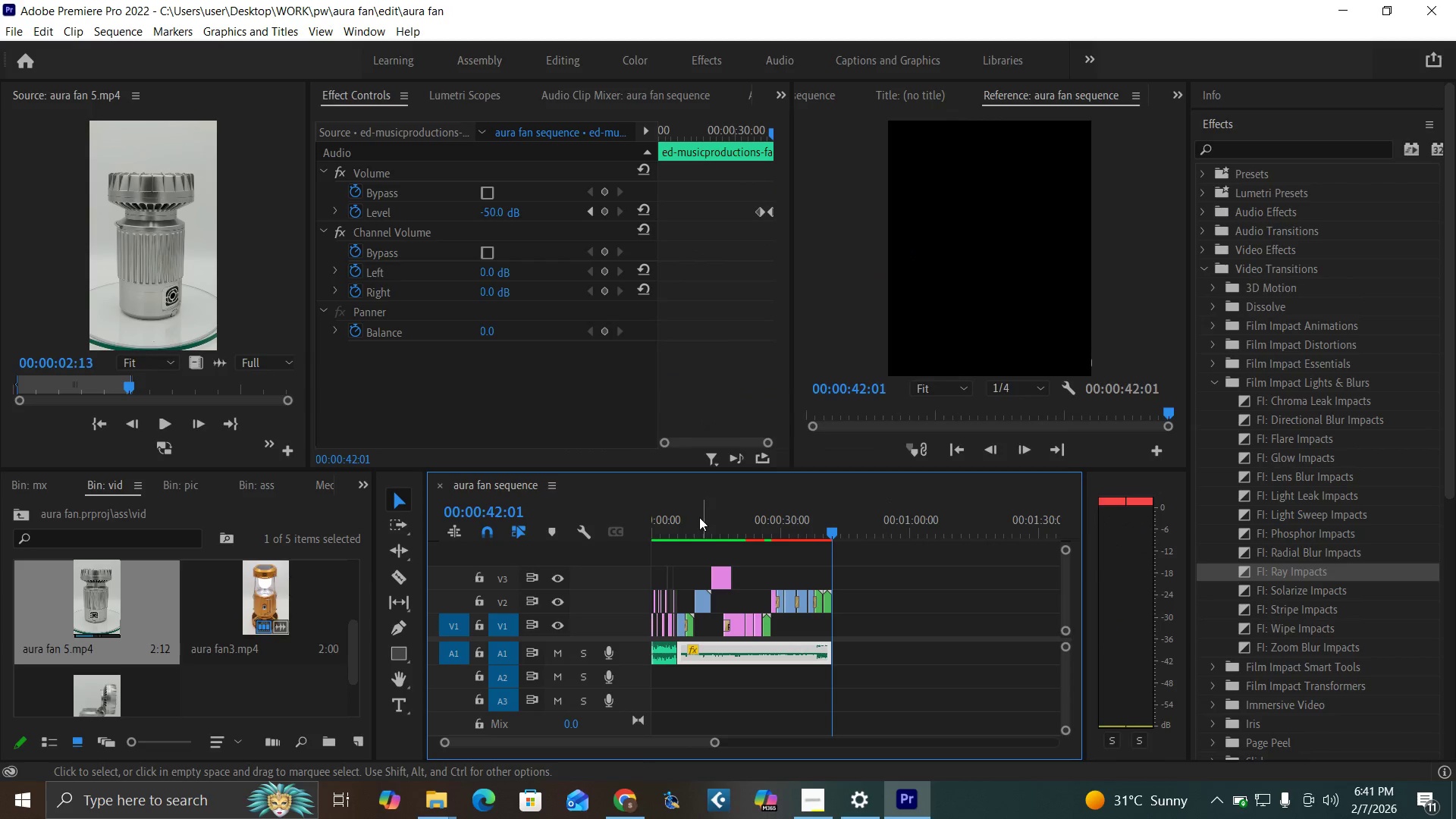 
left_click_drag(start_coordinate=[687, 520], to_coordinate=[609, 583])
 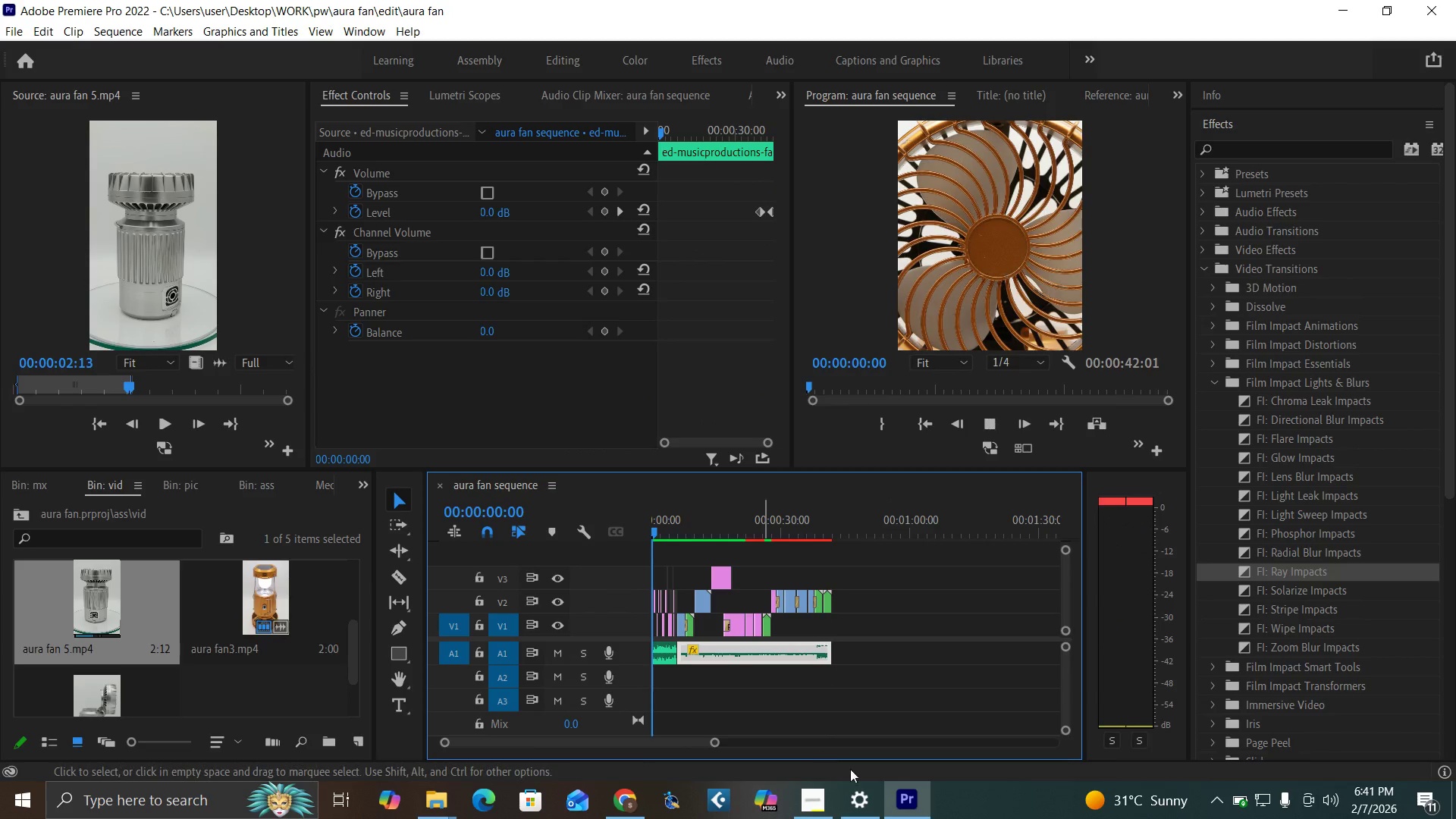 
key(Space)
 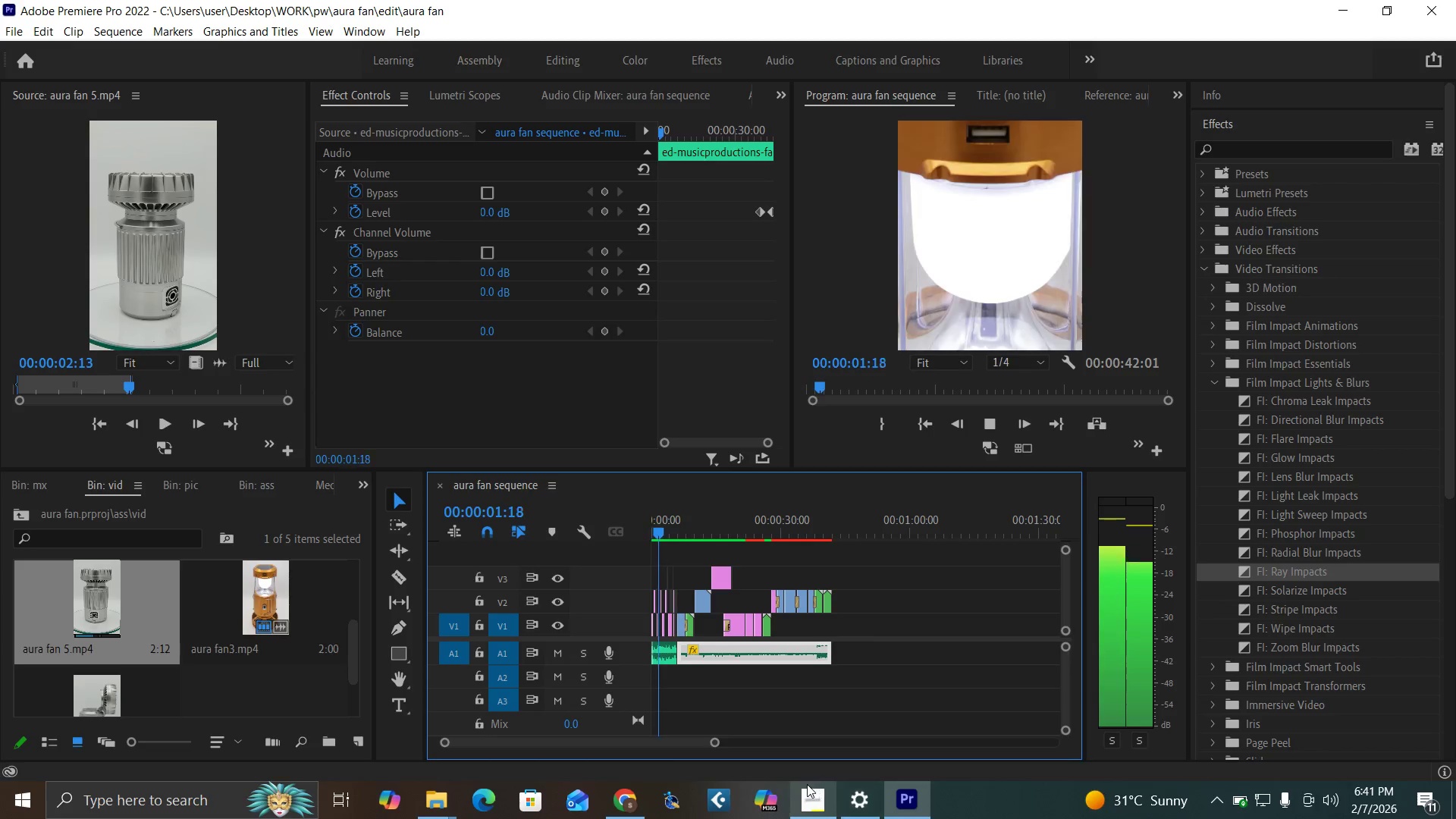 
left_click([808, 798])